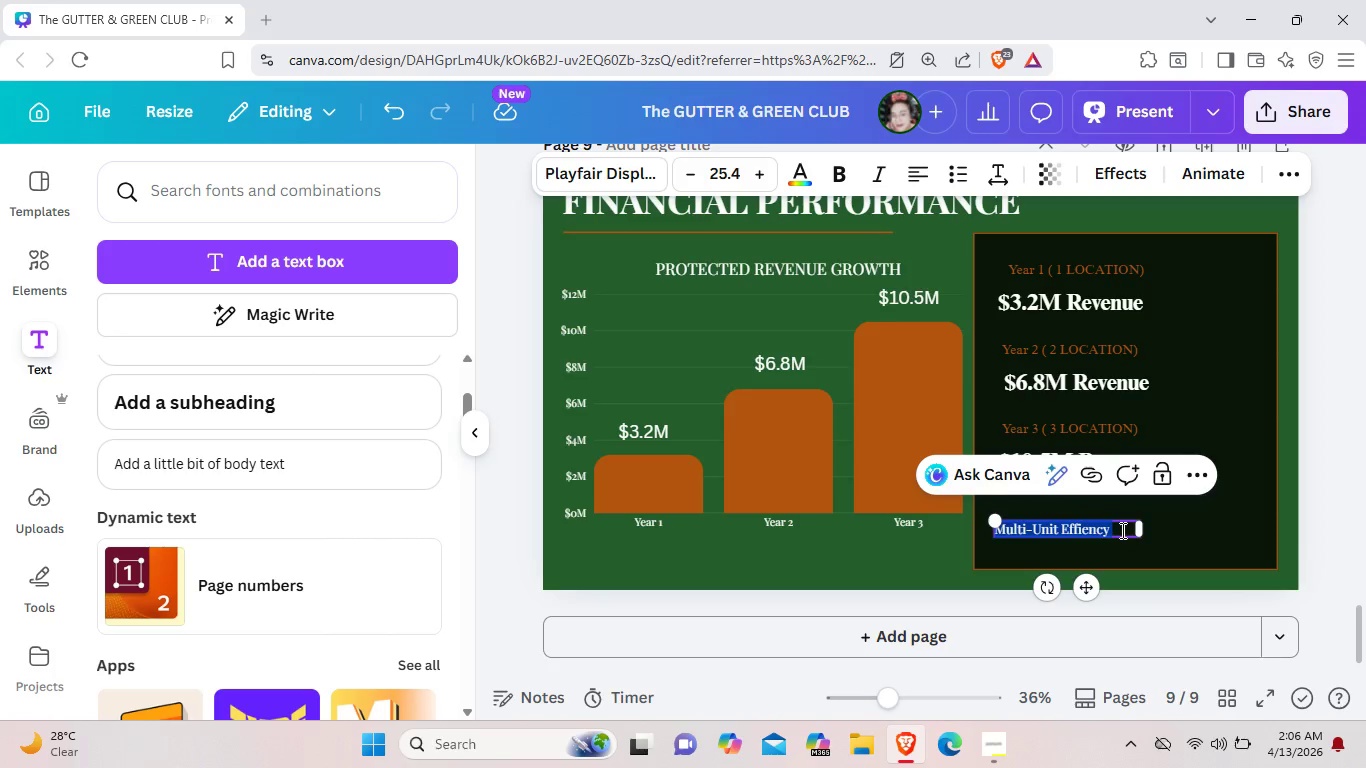 
key(Backspace)
type(TARGET EBI)
 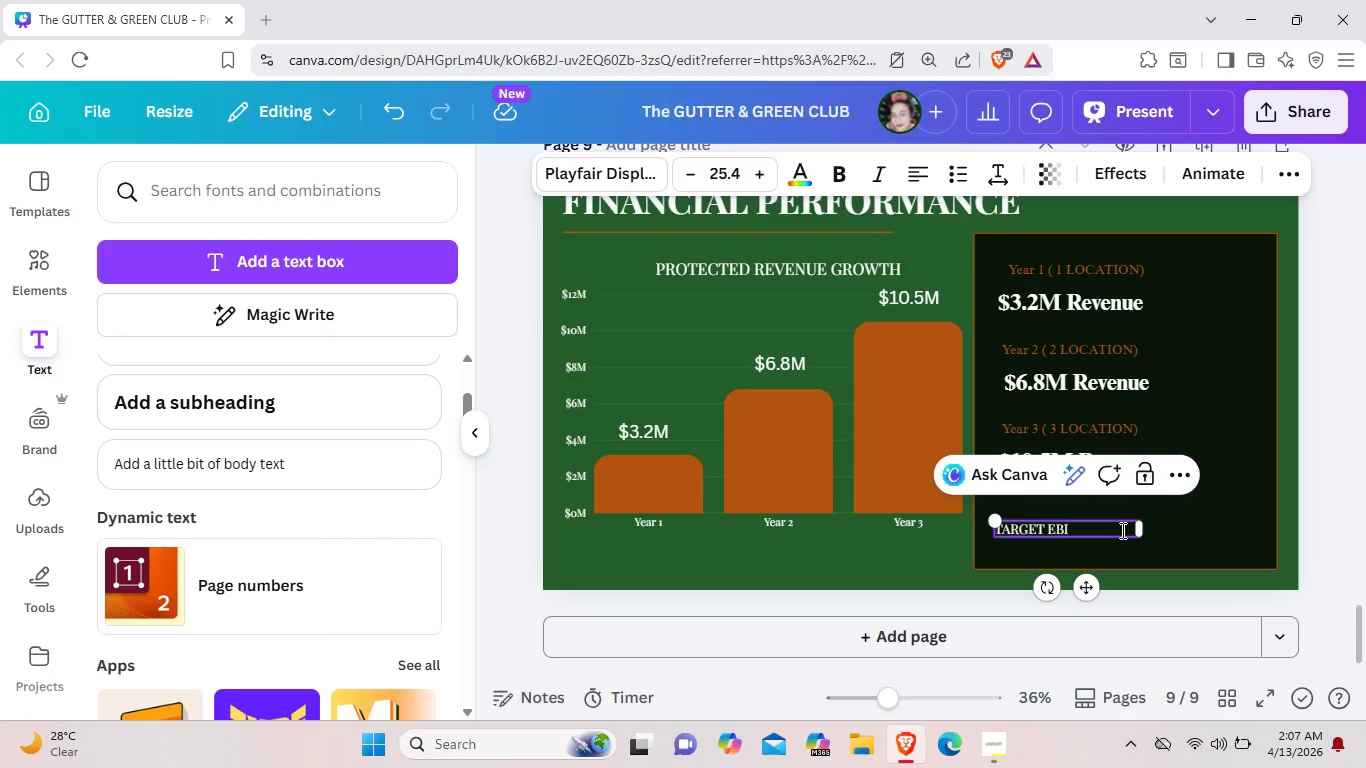 
type(TDA MARGIN)
 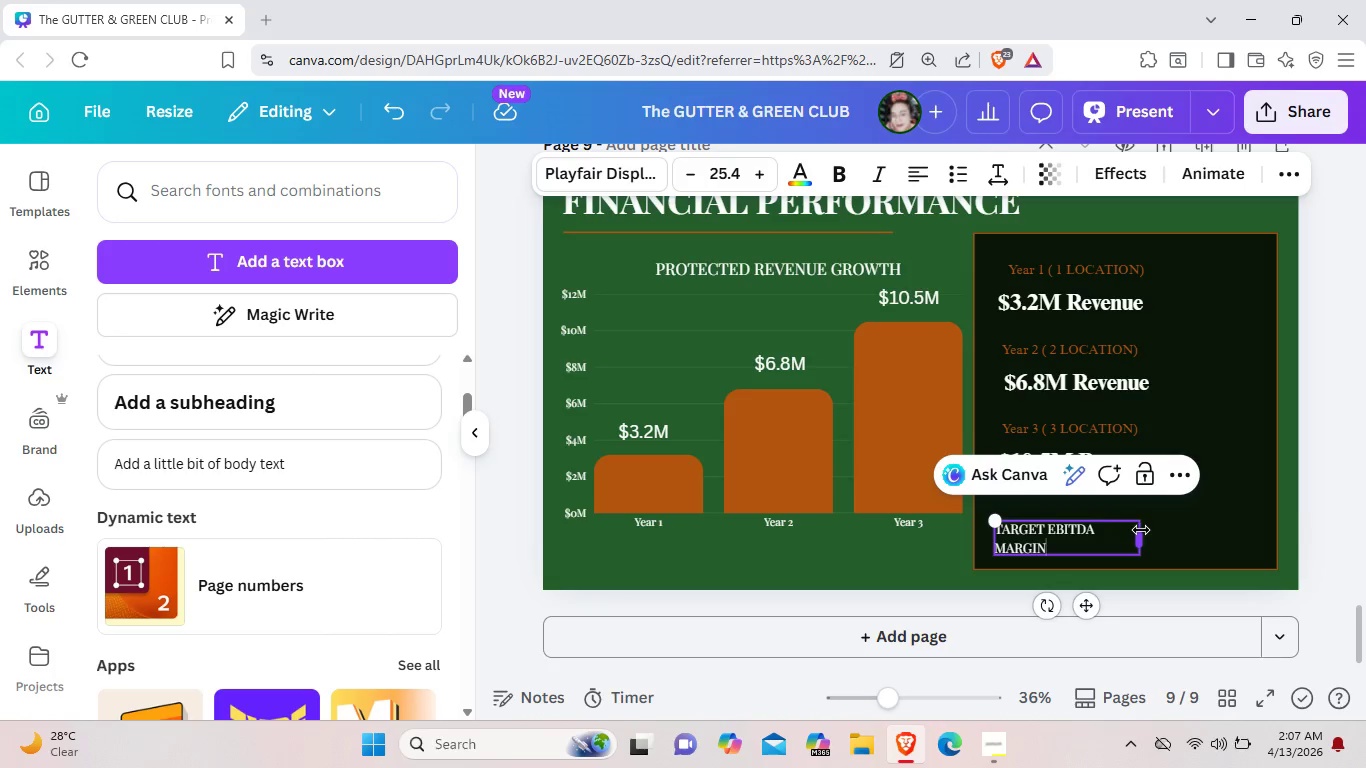 
left_click_drag(start_coordinate=[1141, 530], to_coordinate=[1172, 522])
 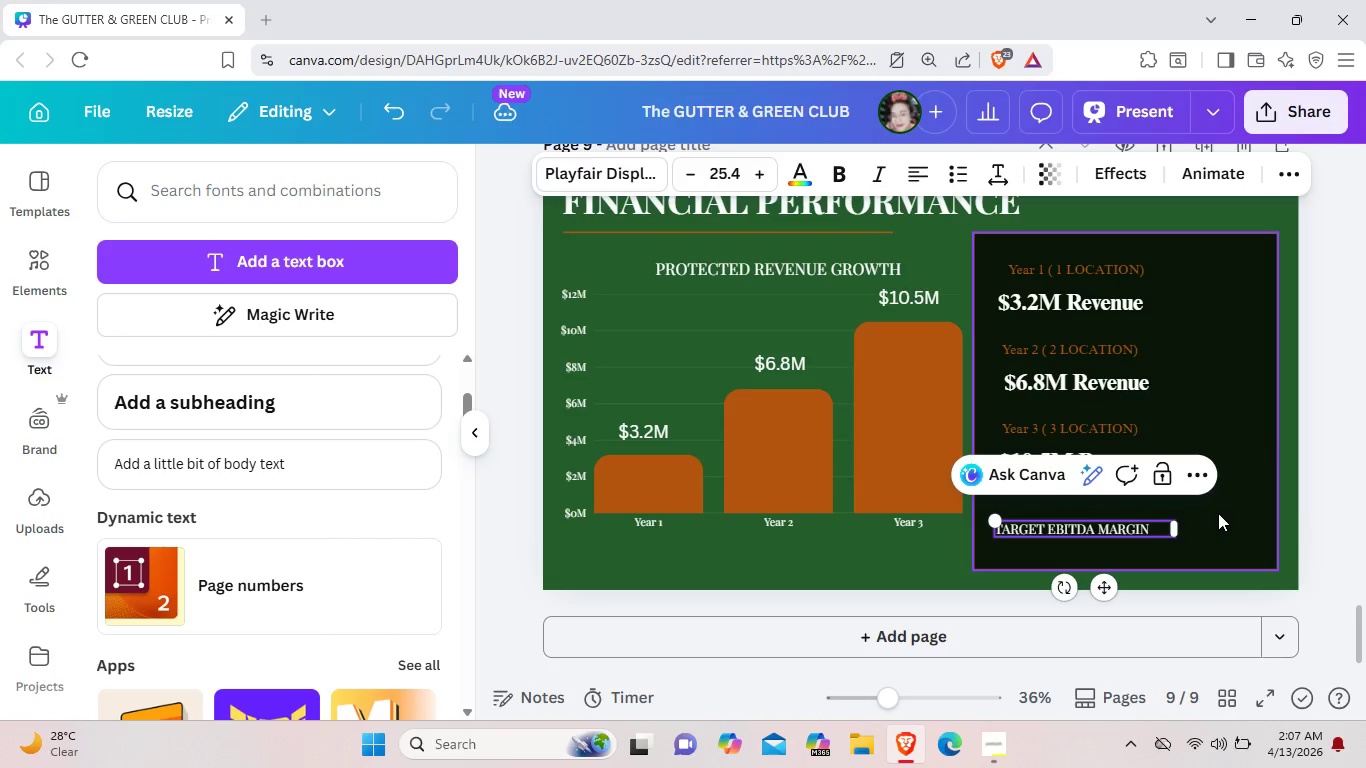 
left_click([1218, 513])
 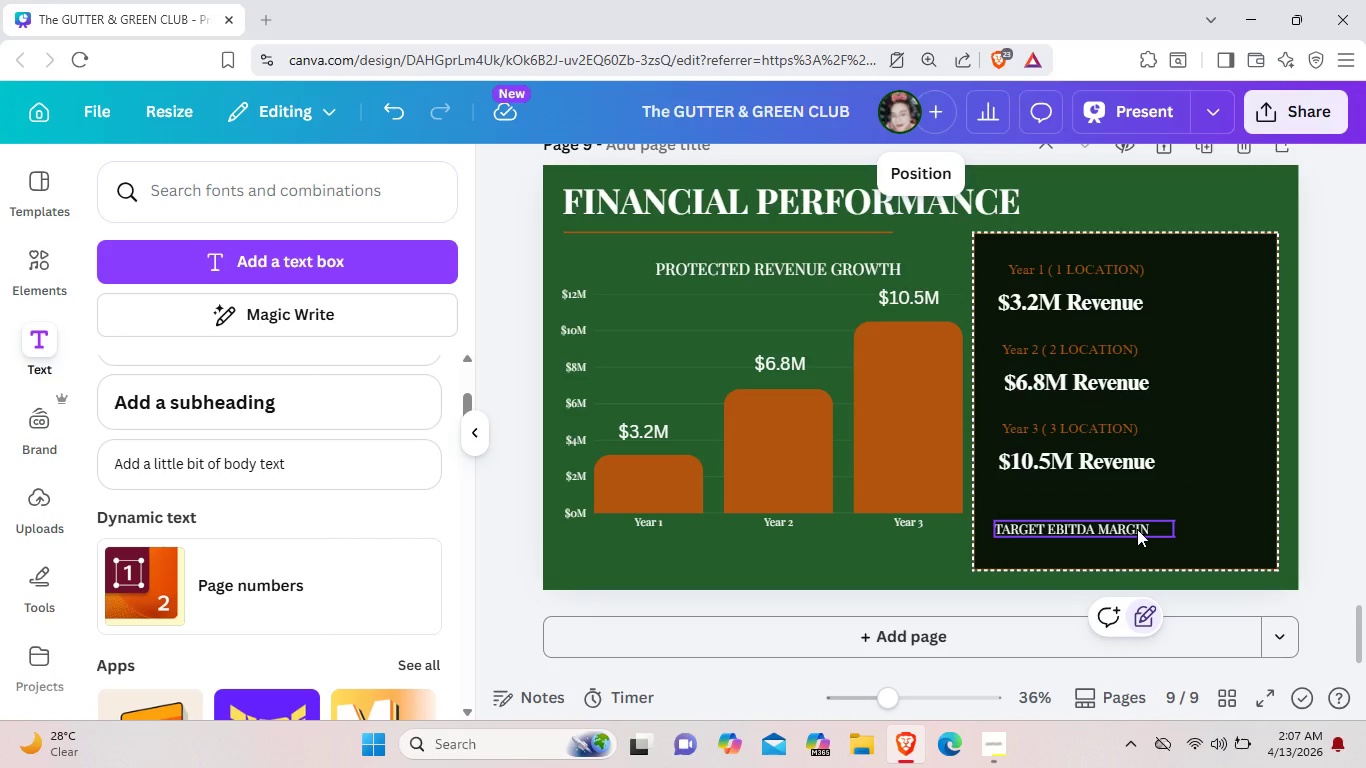 
left_click_drag(start_coordinate=[1137, 529], to_coordinate=[1136, 521])
 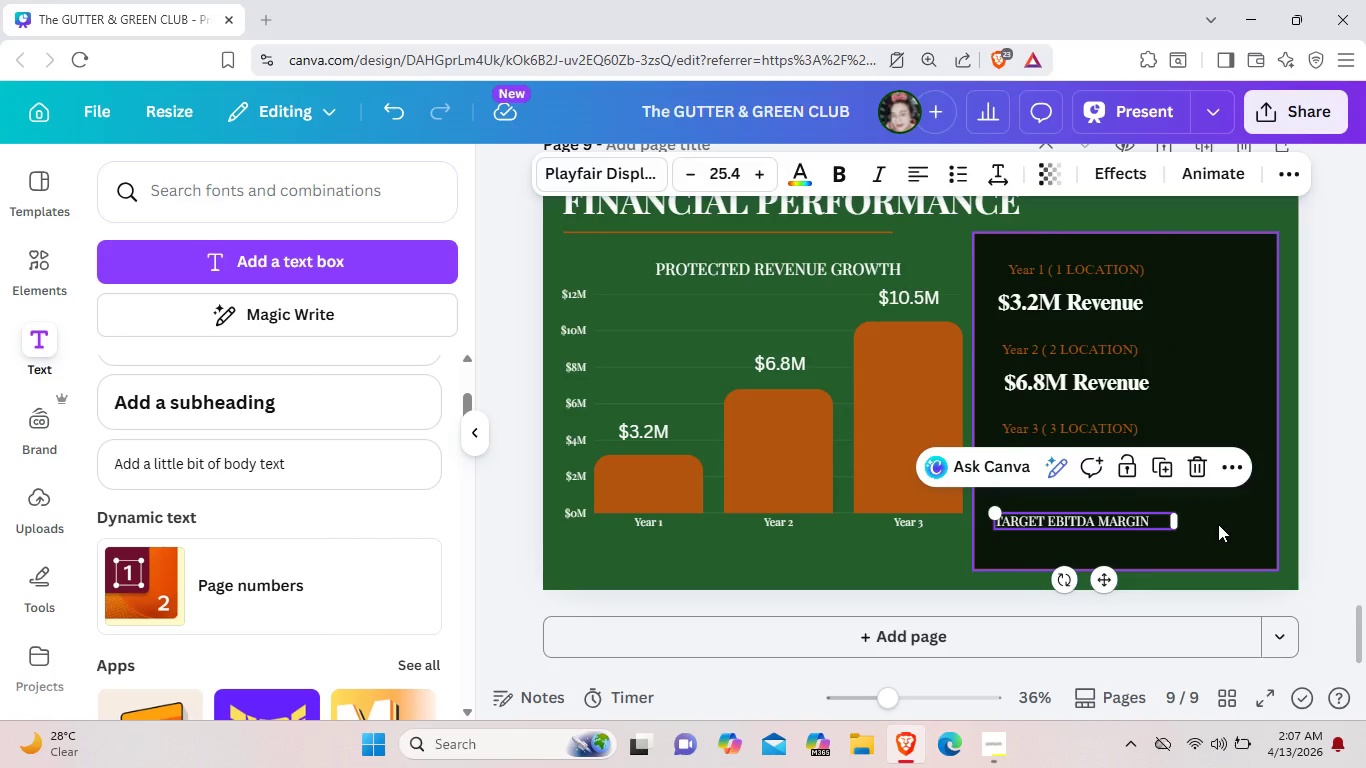 
left_click([1218, 524])
 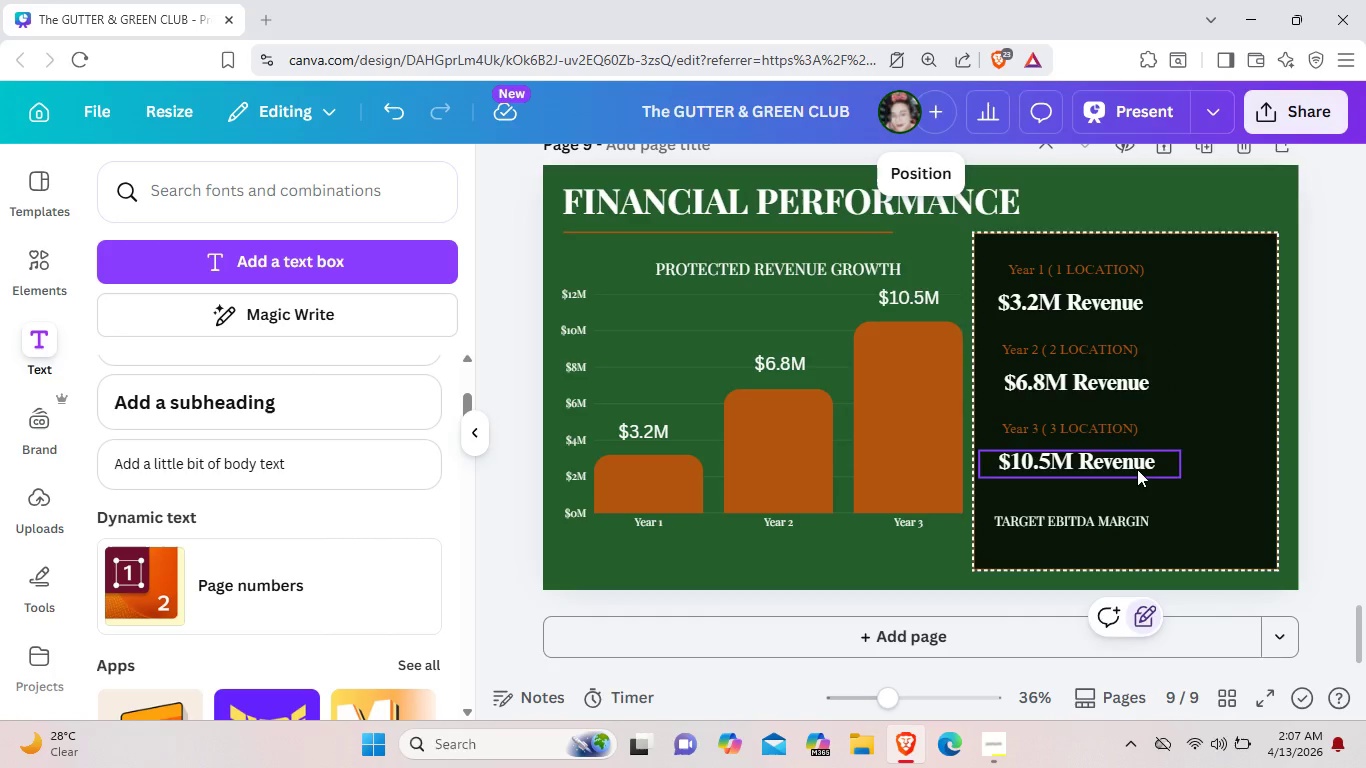 
left_click([1137, 469])
 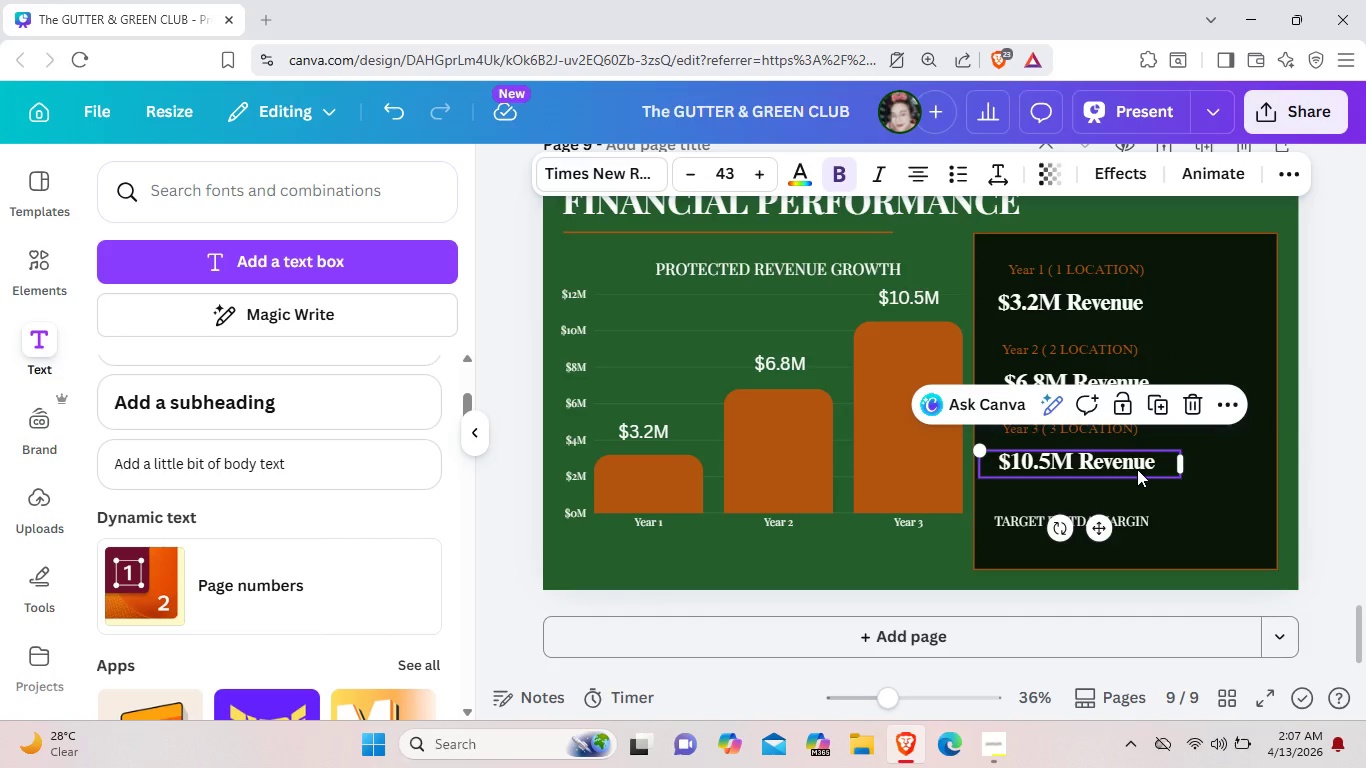 
key(Control+C)
 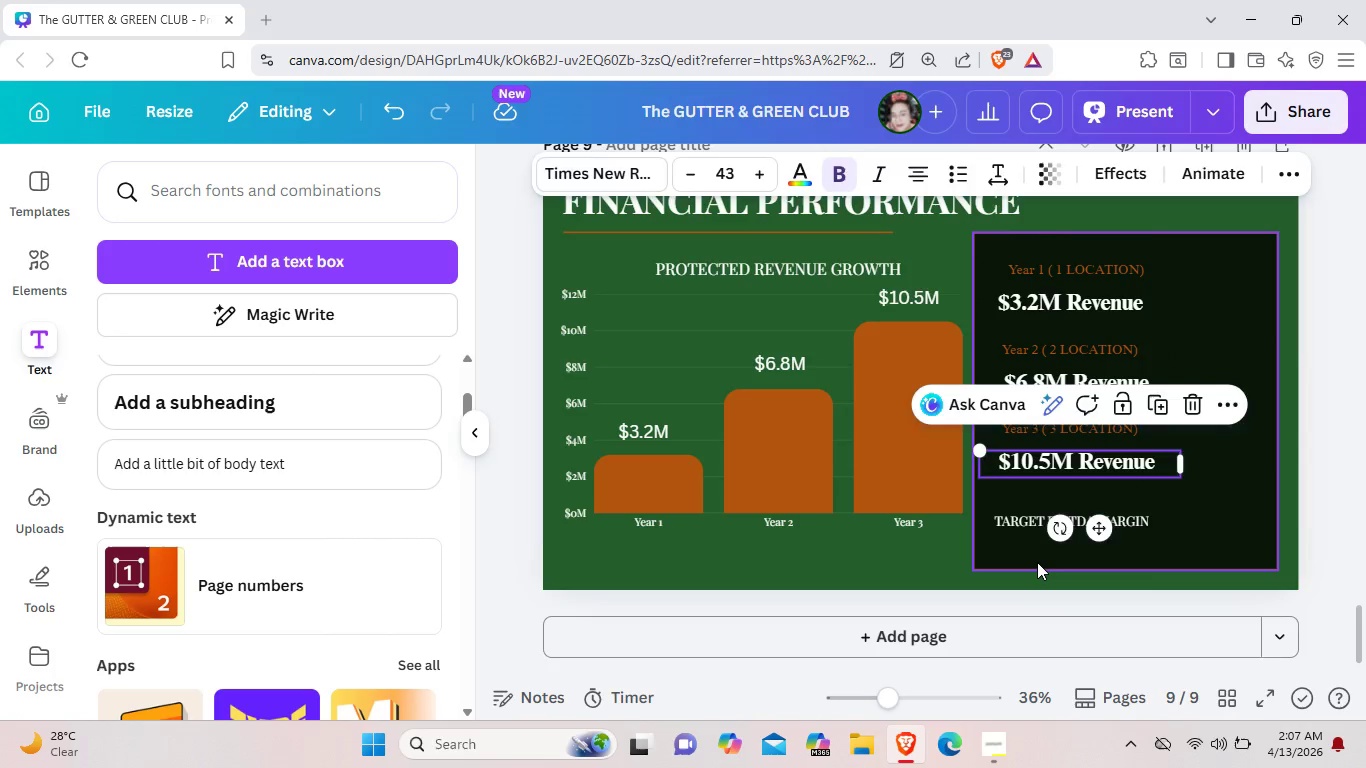 
left_click([1037, 562])
 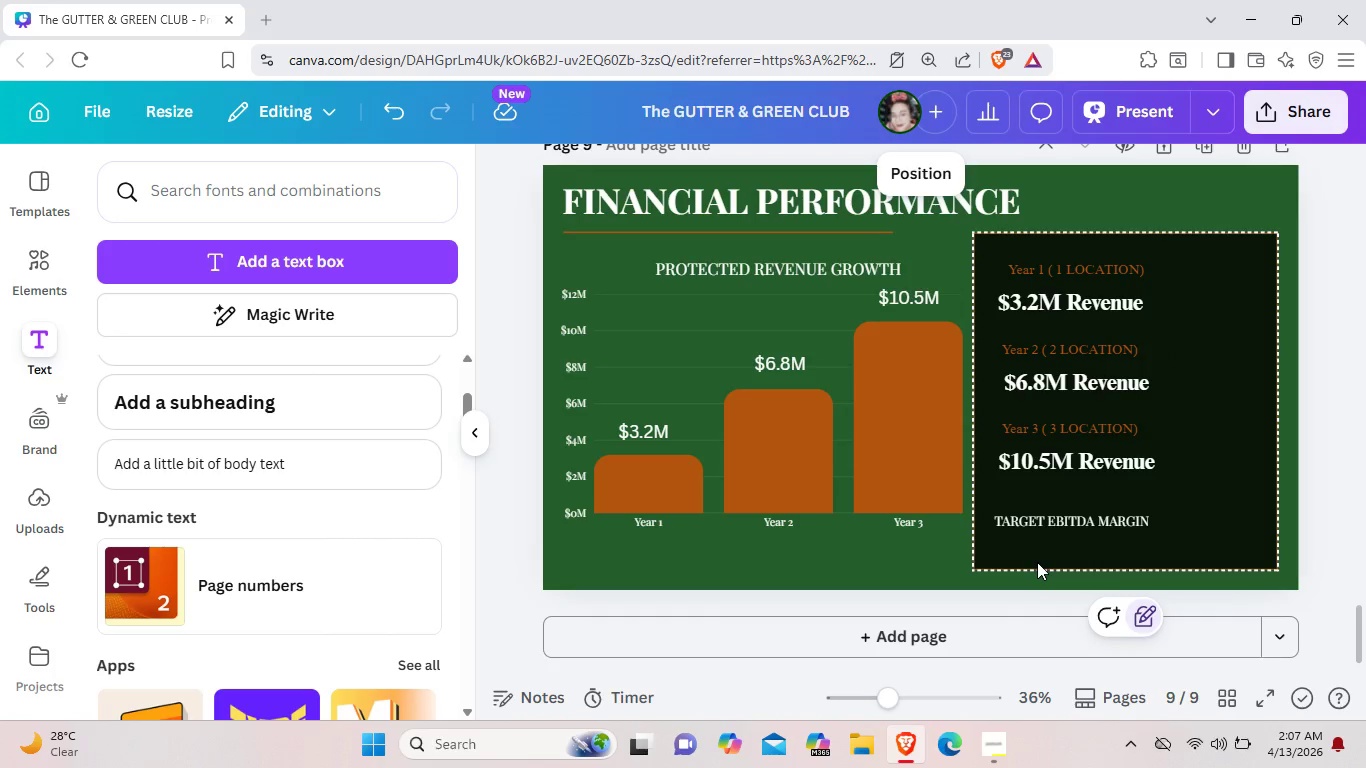 
key(Control+V)
 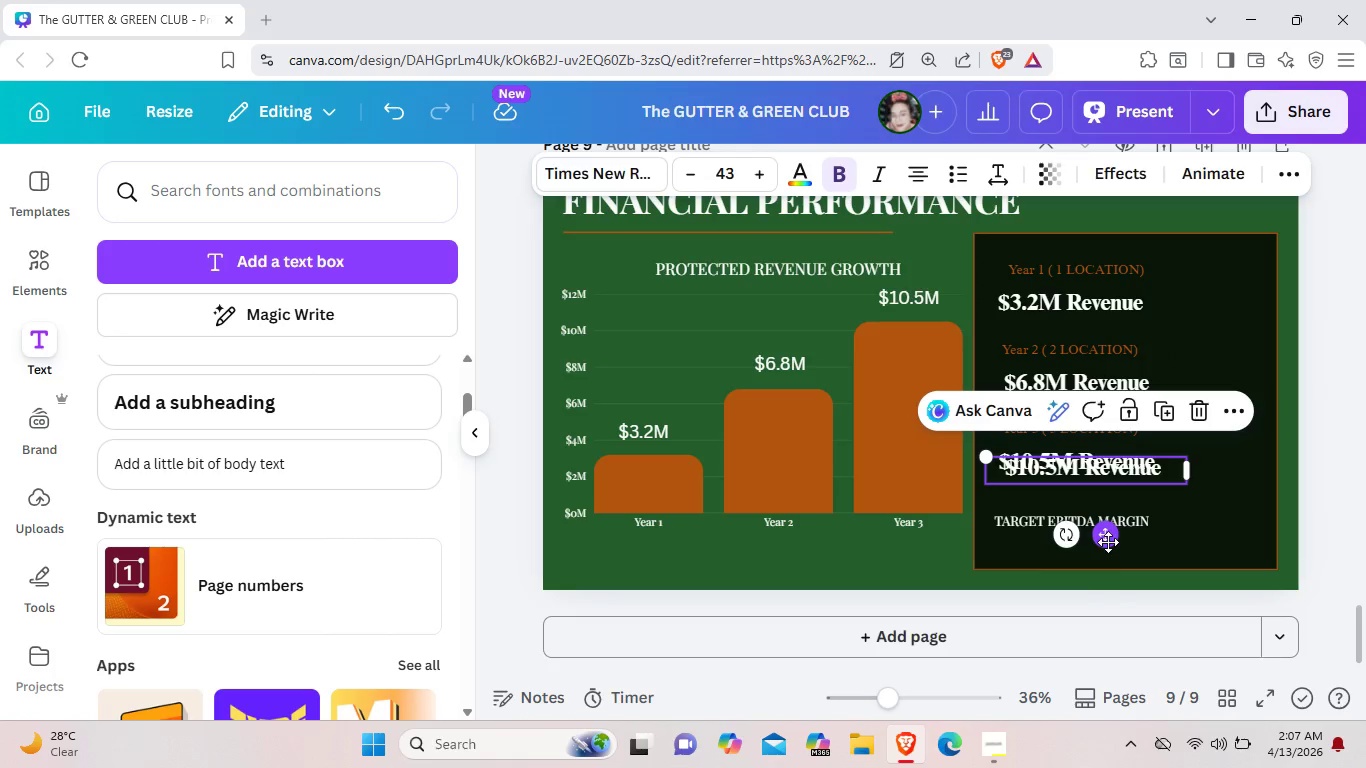 
left_click_drag(start_coordinate=[1108, 542], to_coordinate=[1106, 622])
 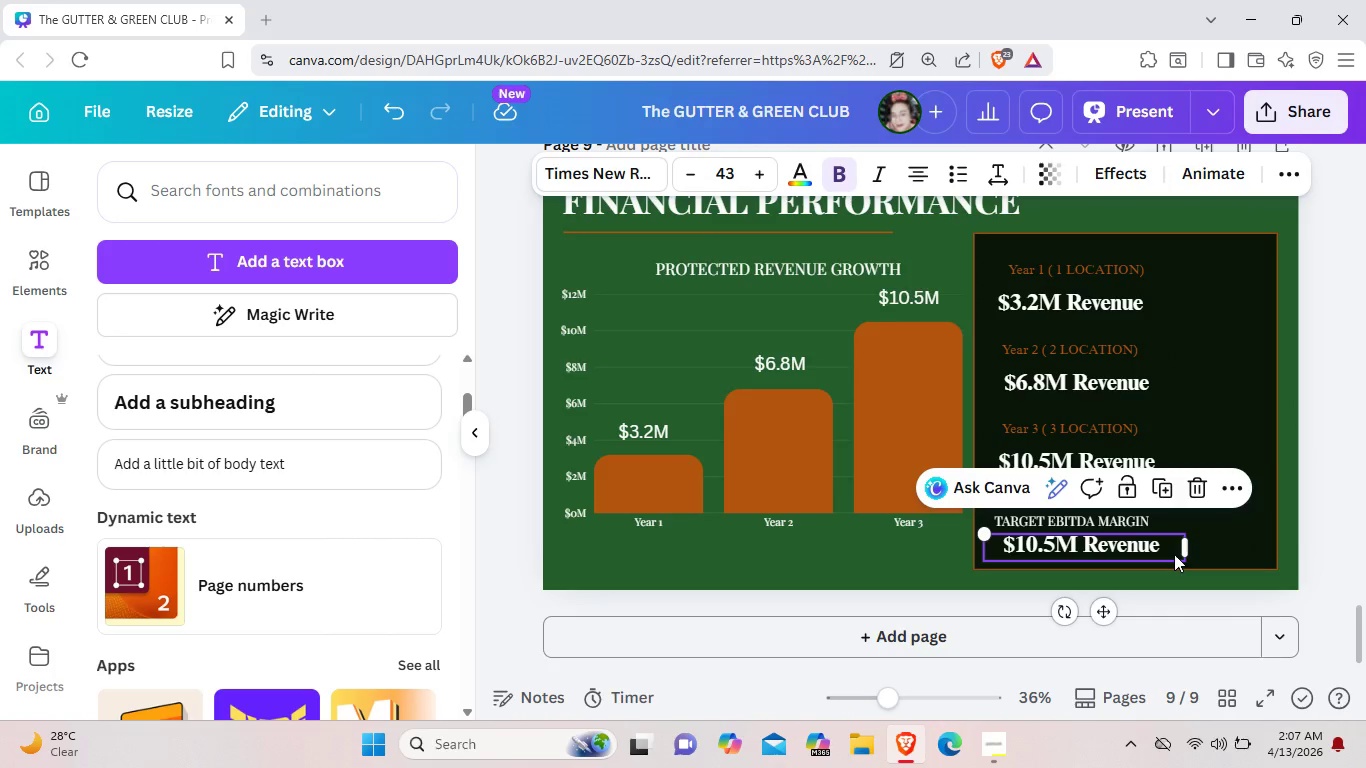 
left_click([1174, 554])
 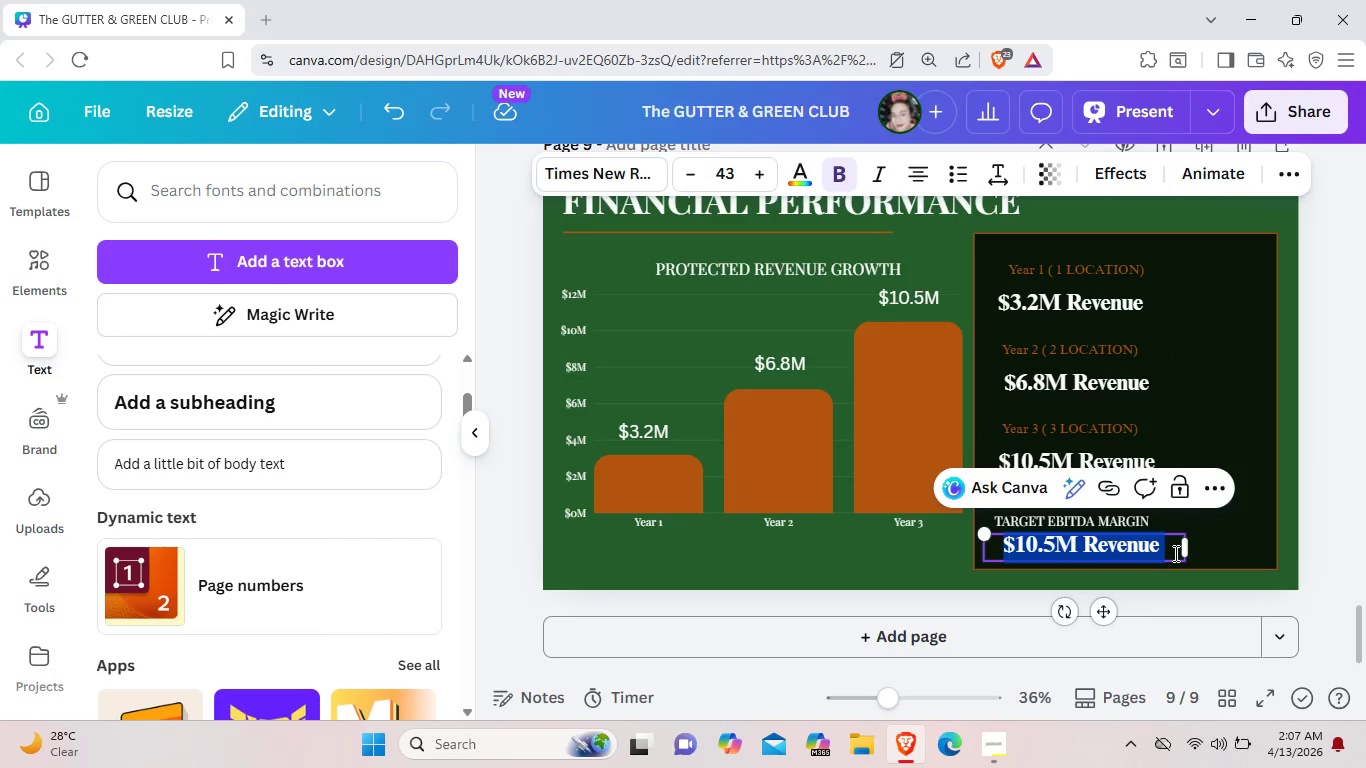 
left_click([1174, 553])
 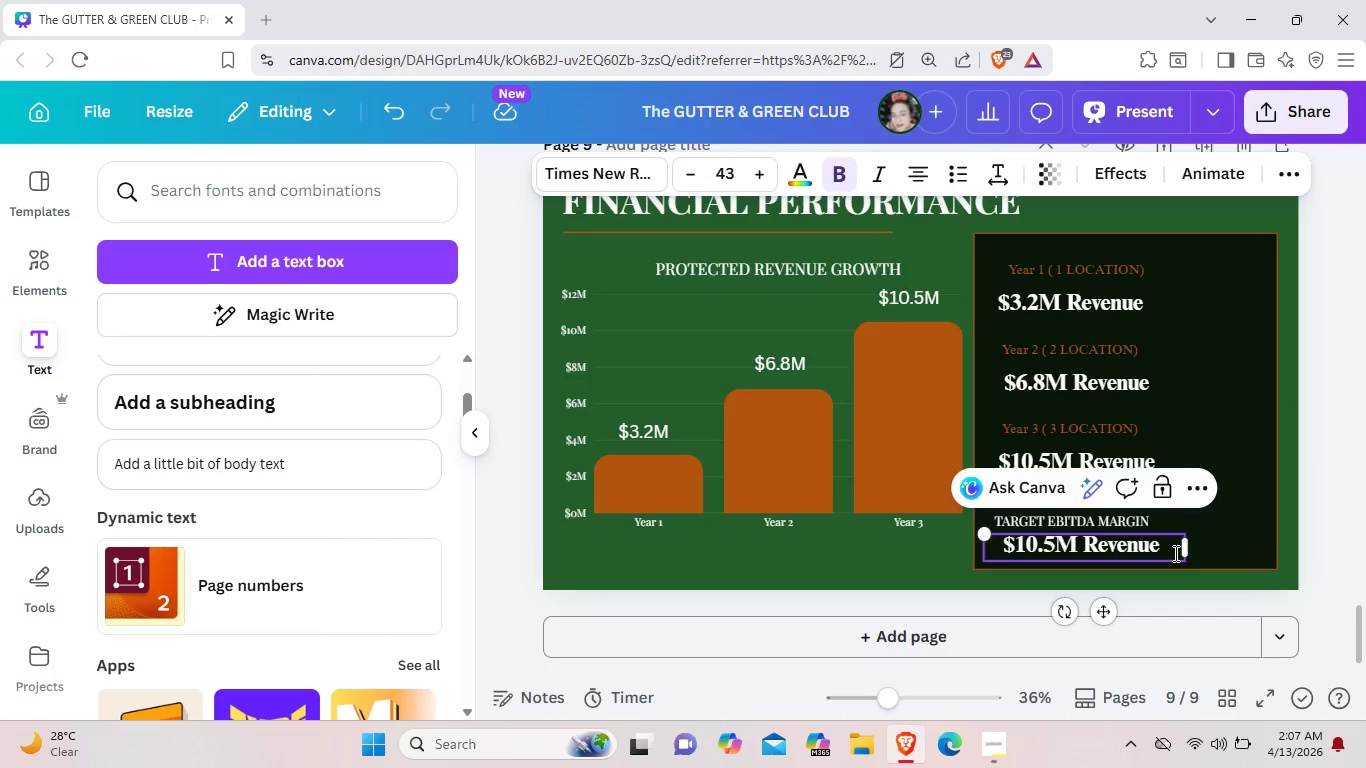 
key(Backspace)
key(Backspace)
key(Backspace)
key(Backspace)
key(Backspace)
key(Backspace)
key(Backspace)
key(Backspace)
key(Backspace)
key(Backspace)
key(Backspace)
key(Backspace)
key(Backspace)
key(Backspace)
key(Backspace)
type(22-25)
 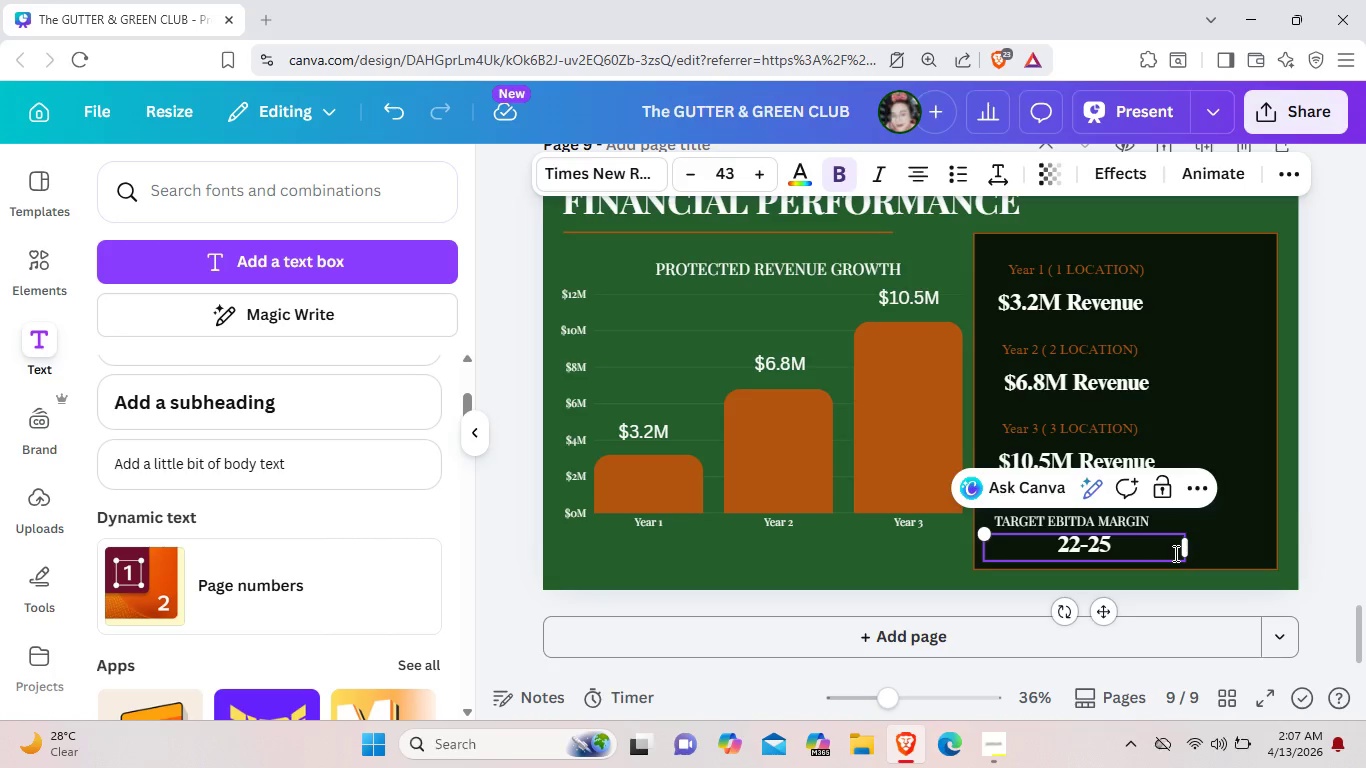 
key(Shift+5)
 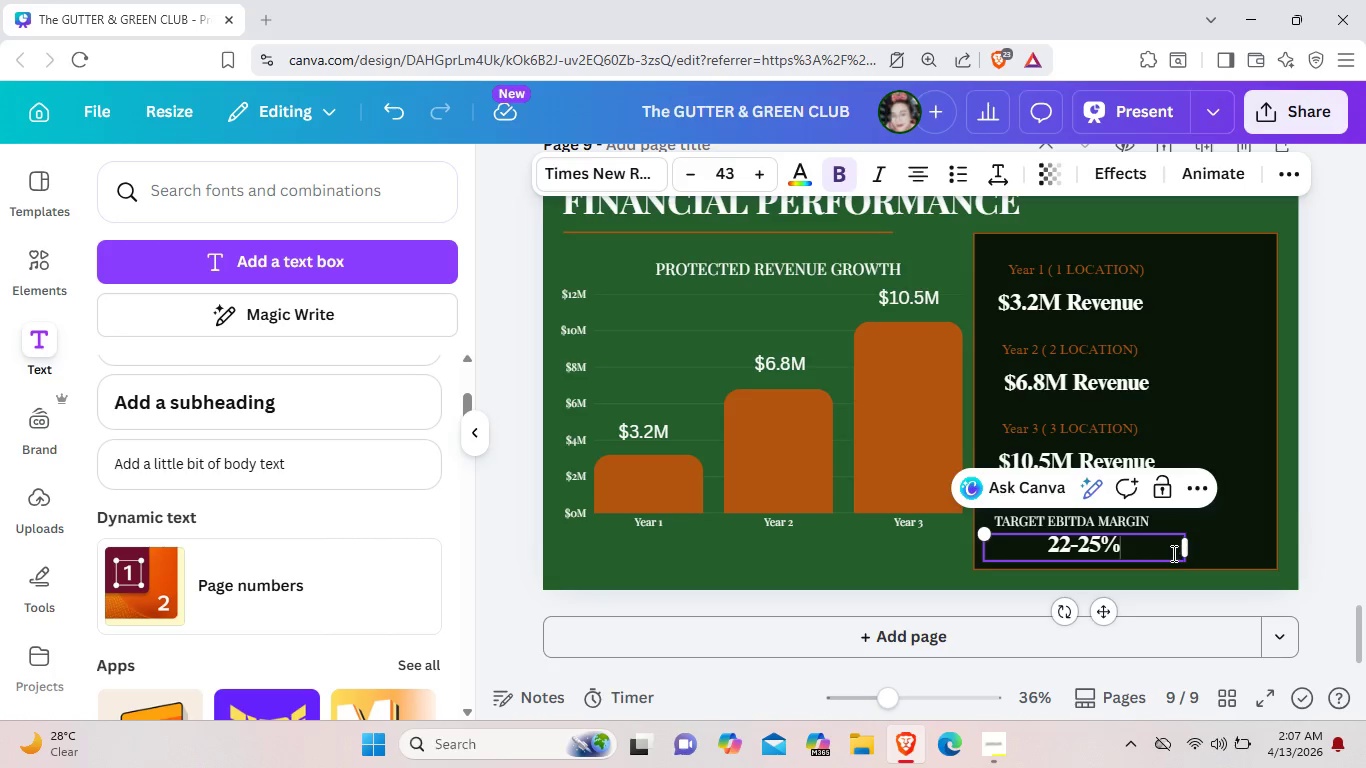 
left_click_drag(start_coordinate=[1172, 553], to_coordinate=[1047, 540])
 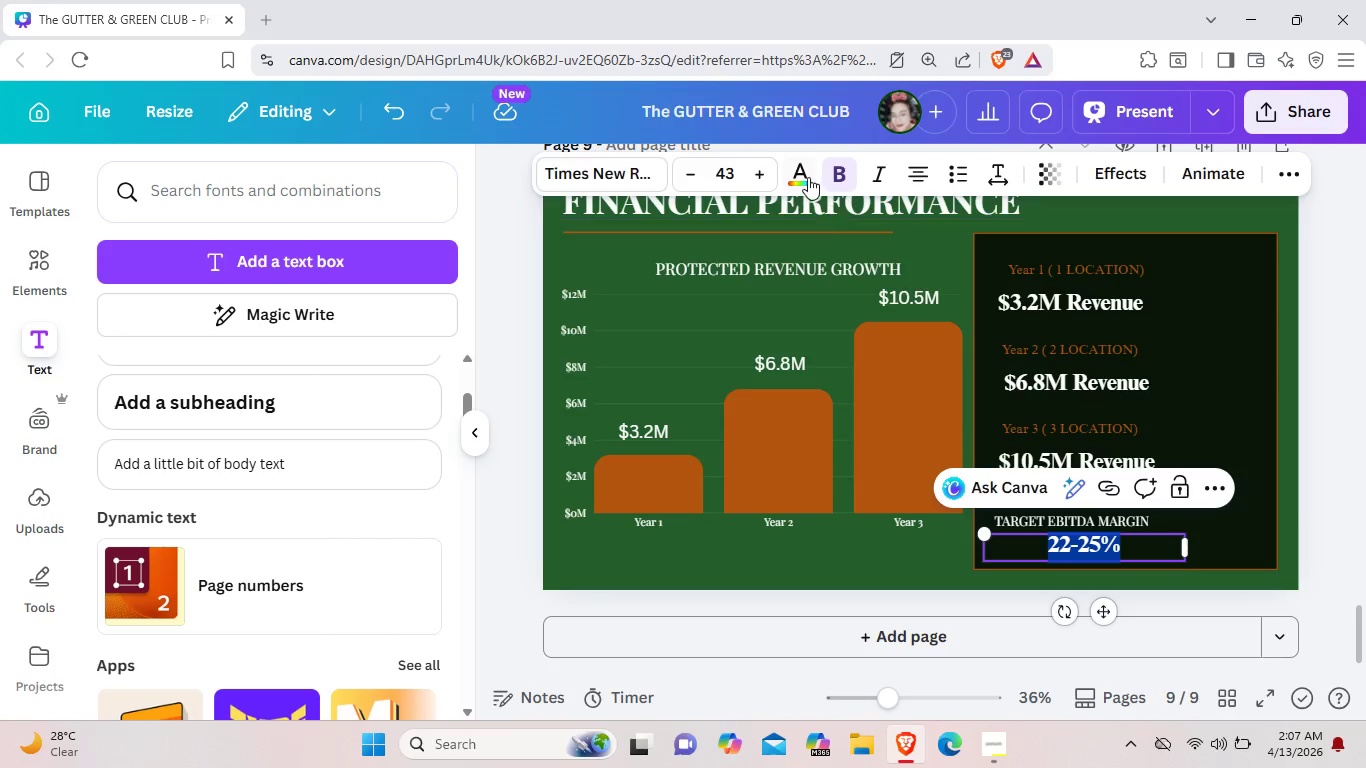 
left_click([808, 177])
 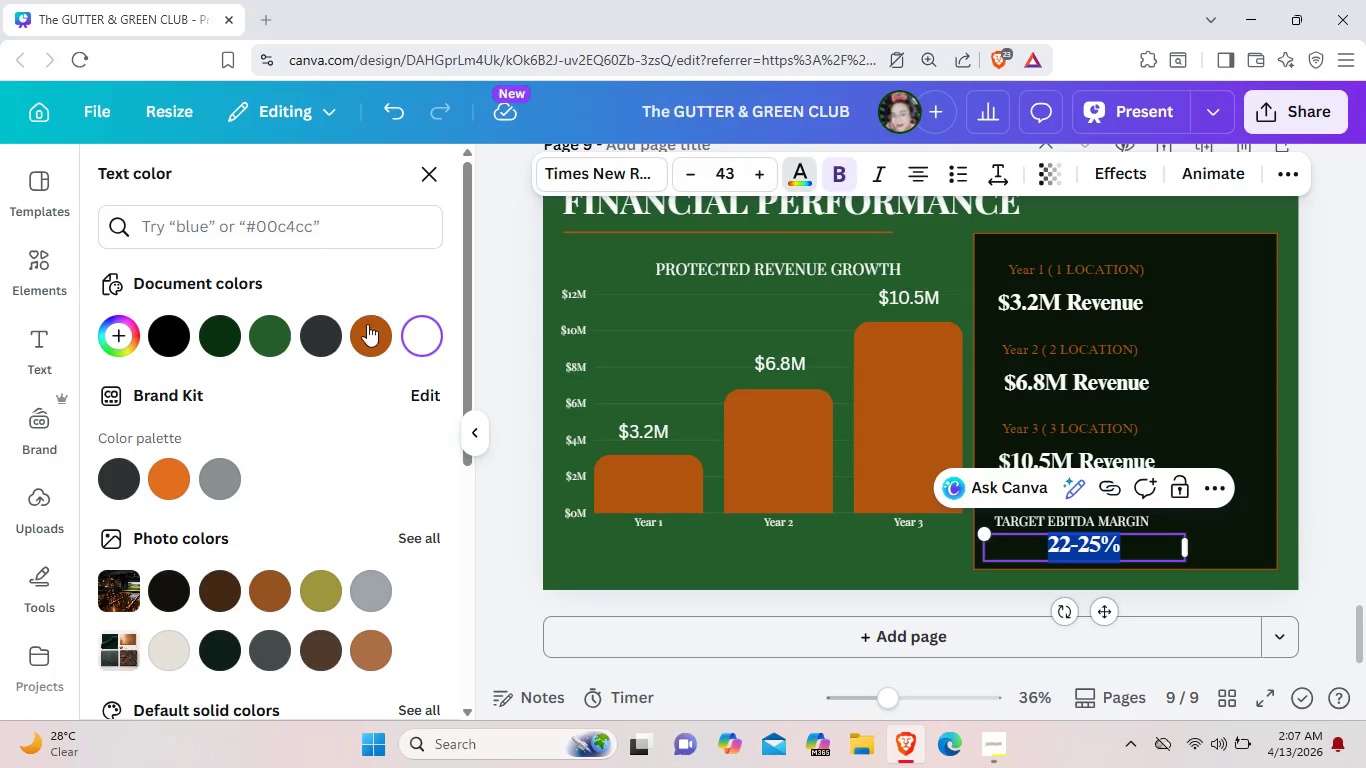 
left_click([367, 324])
 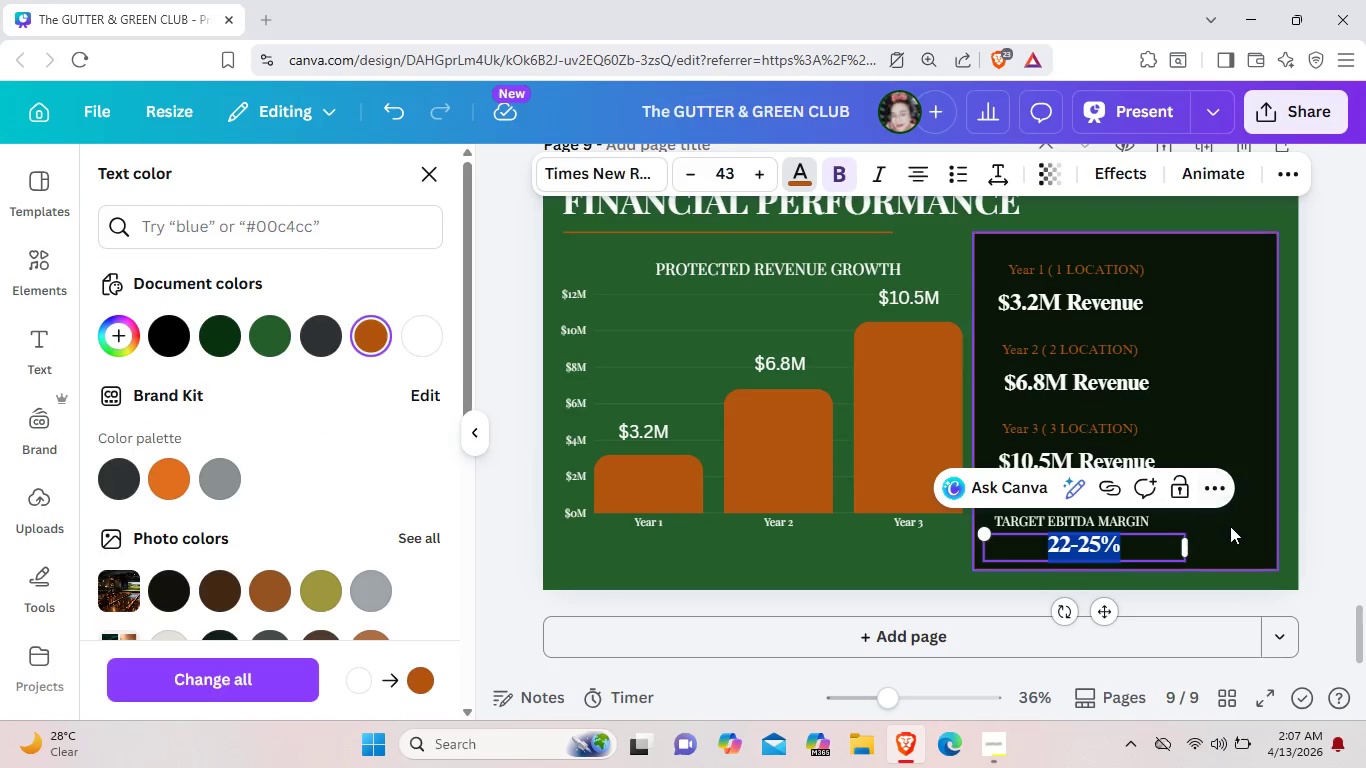 
left_click([1230, 526])
 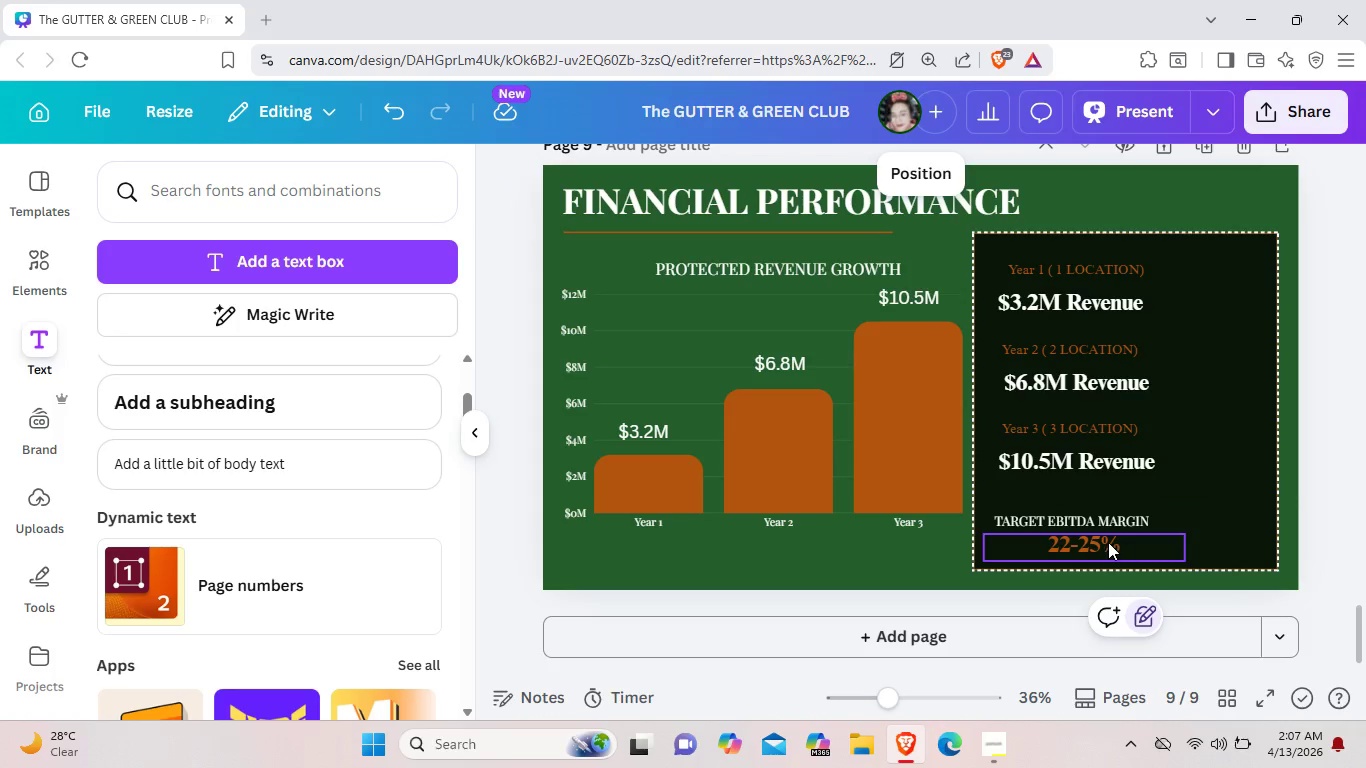 
left_click_drag(start_coordinate=[1108, 542], to_coordinate=[1038, 551])
 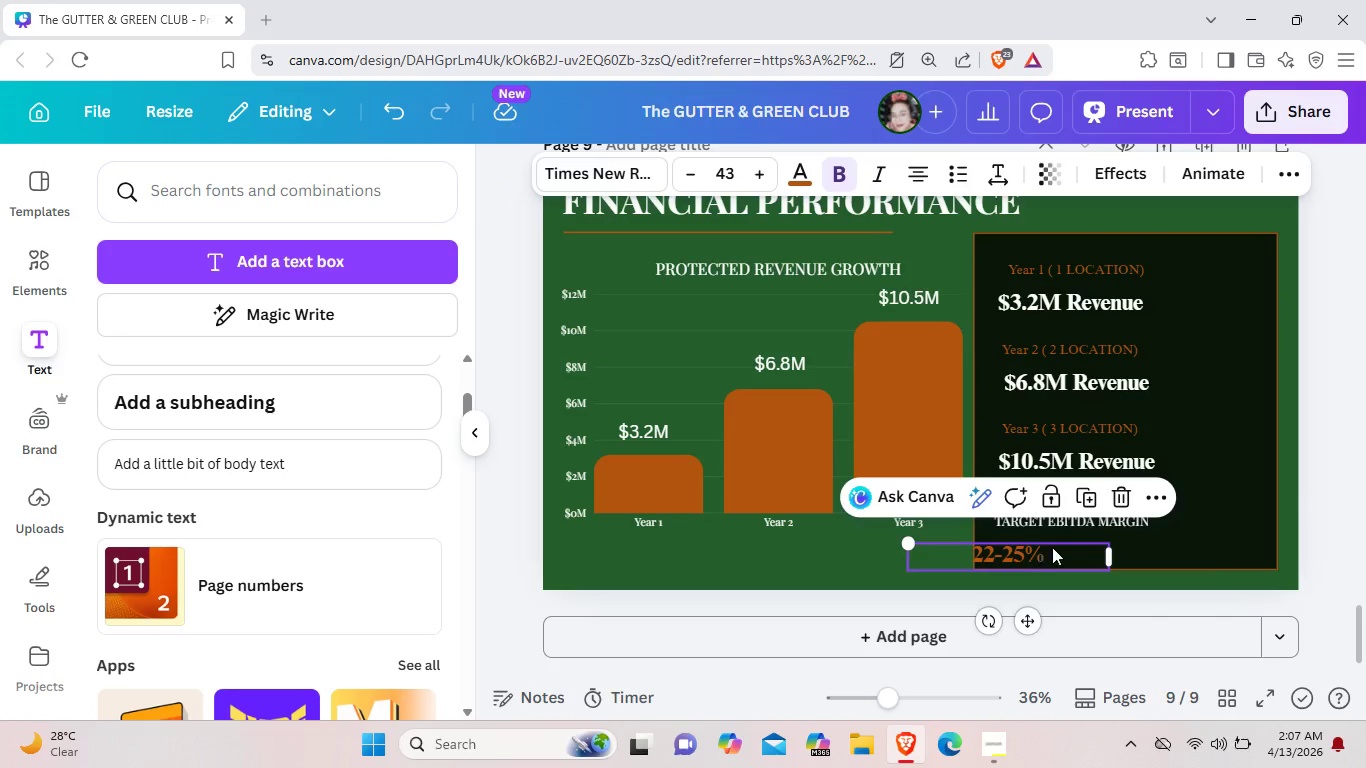 
left_click_drag(start_coordinate=[1037, 551], to_coordinate=[1064, 547])
 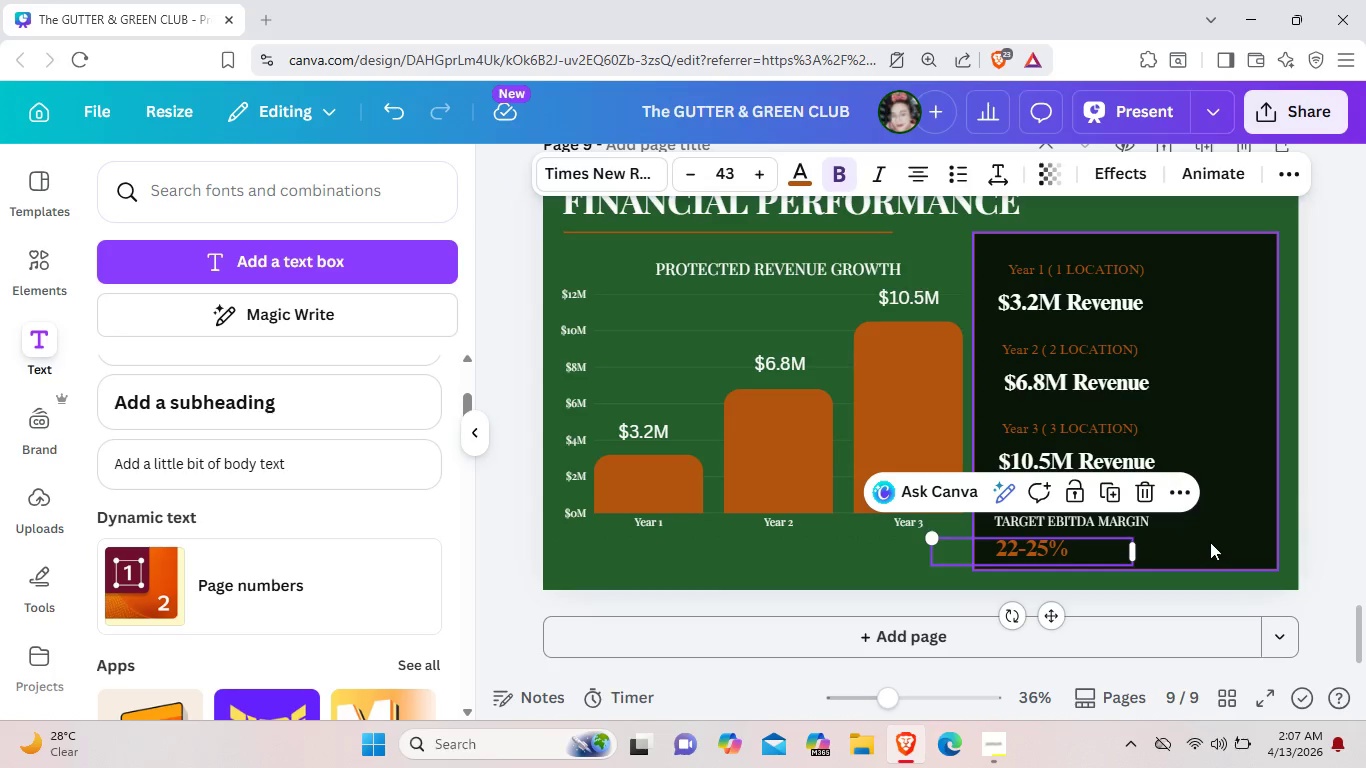 
mouse_move([1216, 530])
 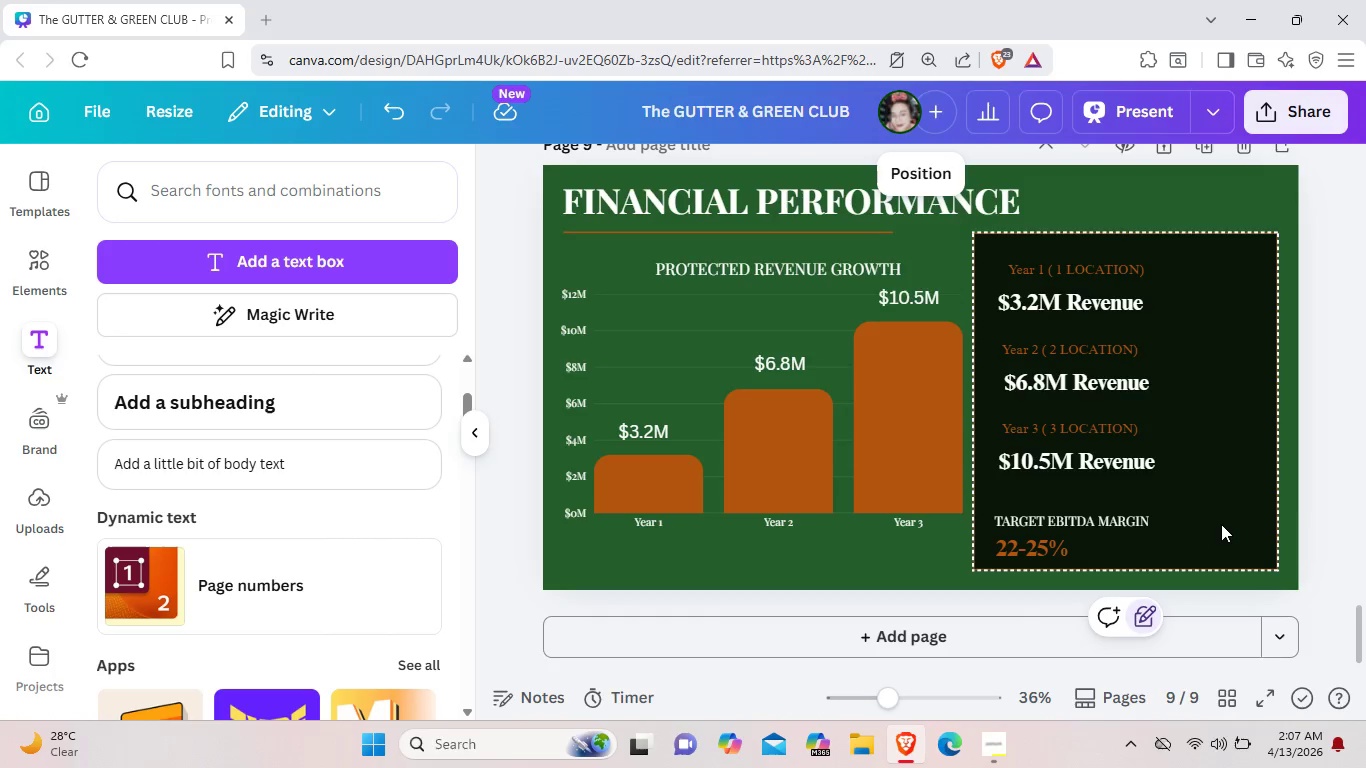 
wait(7.01)
 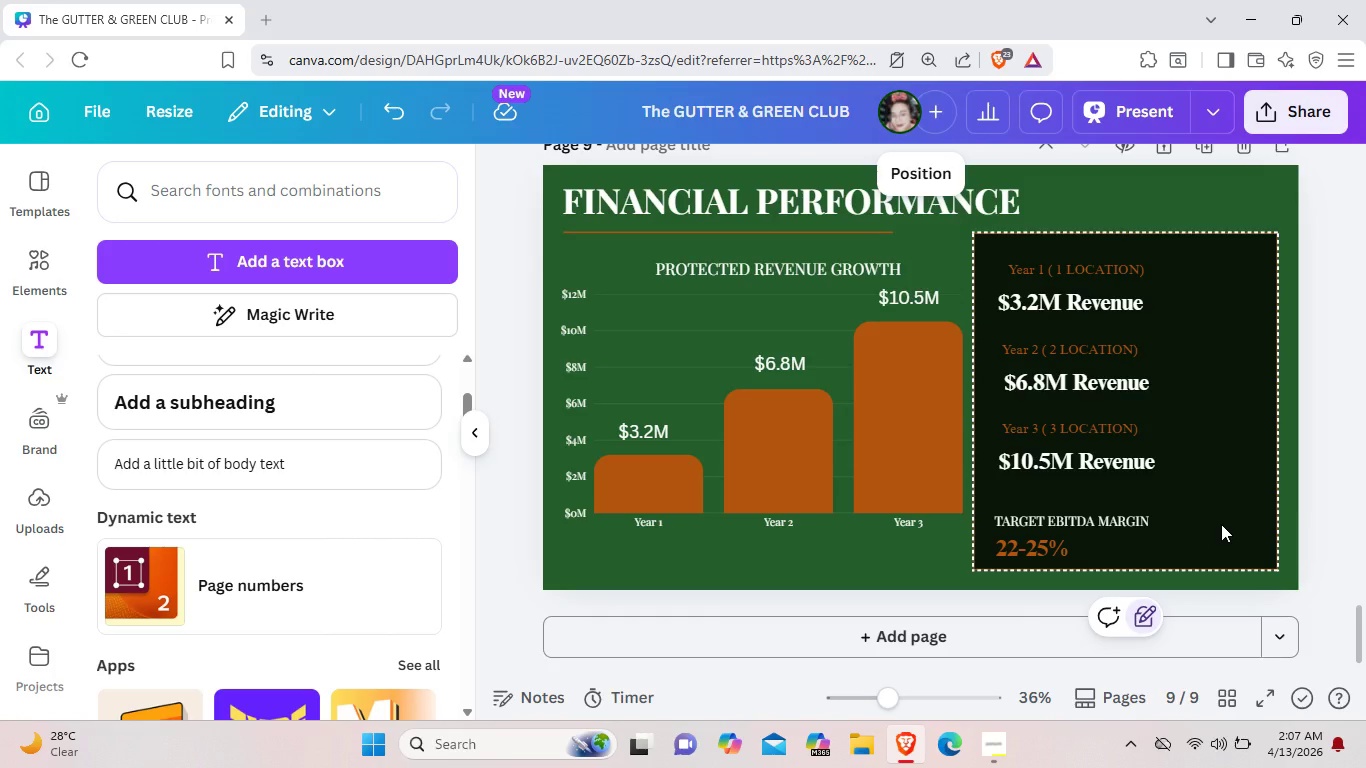 
left_click([1289, 517])
 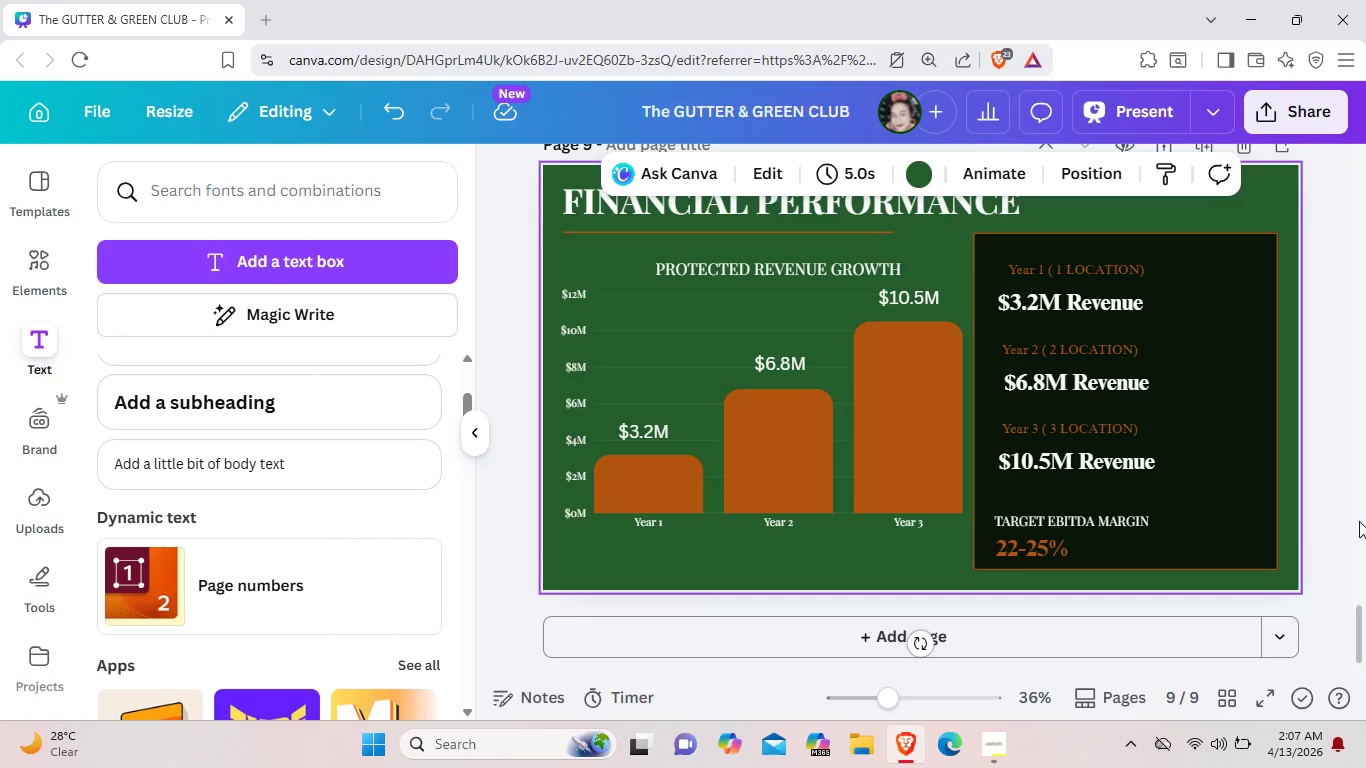 
wait(5.33)
 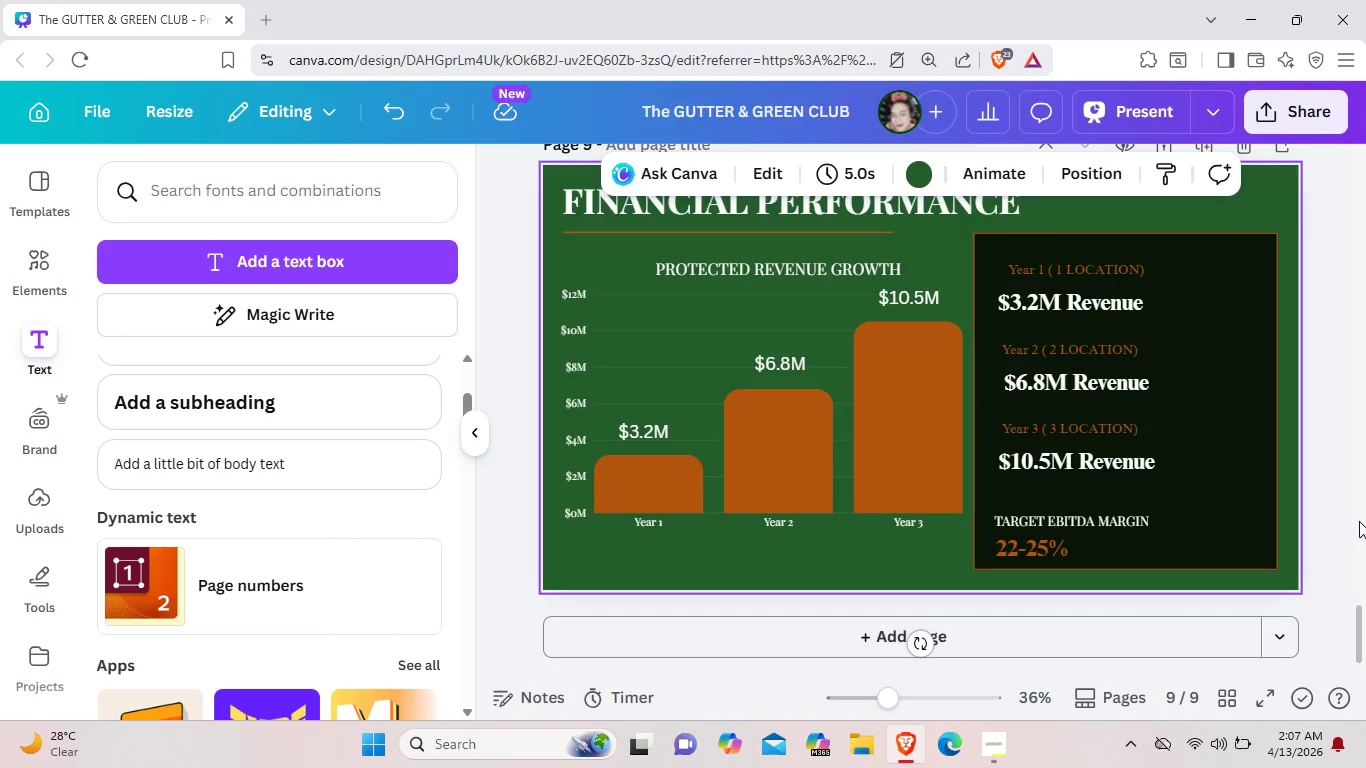 
left_click([816, 289])
 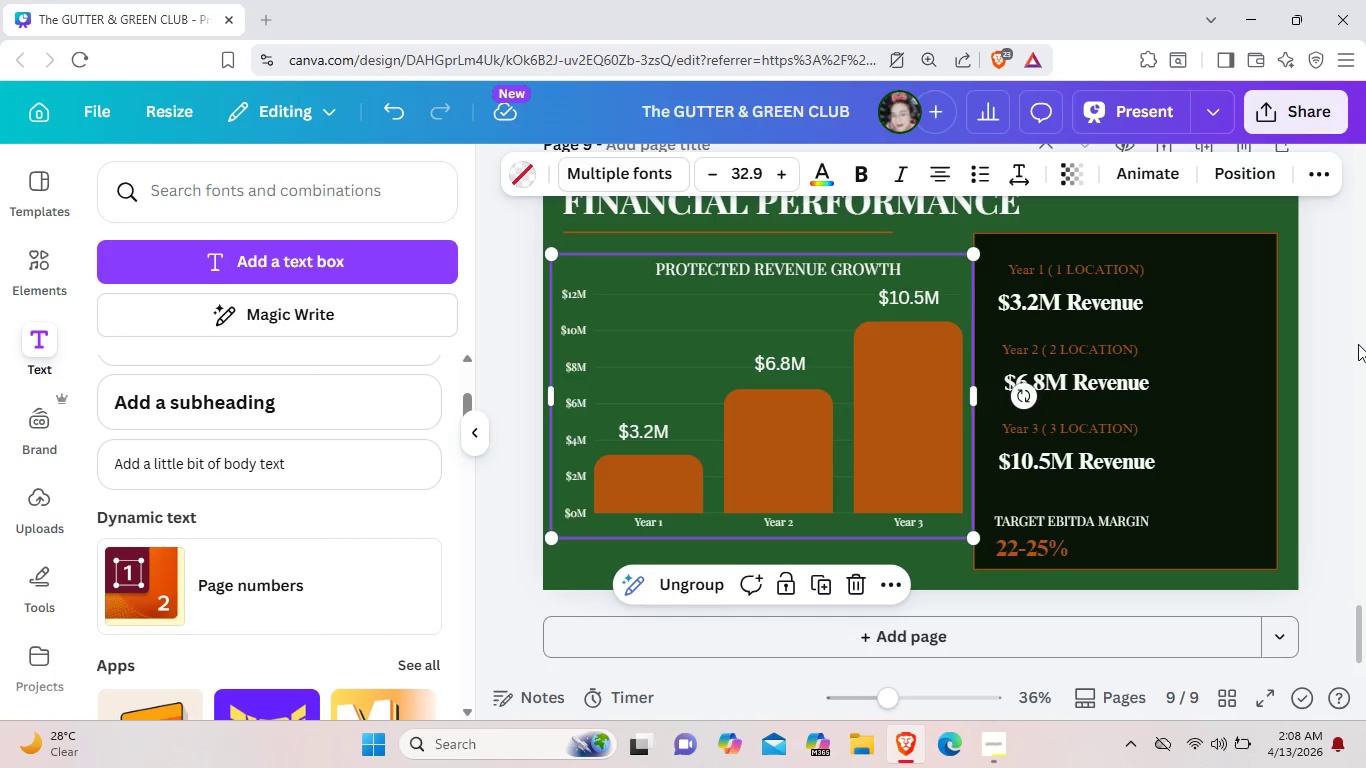 
left_click([1351, 347])
 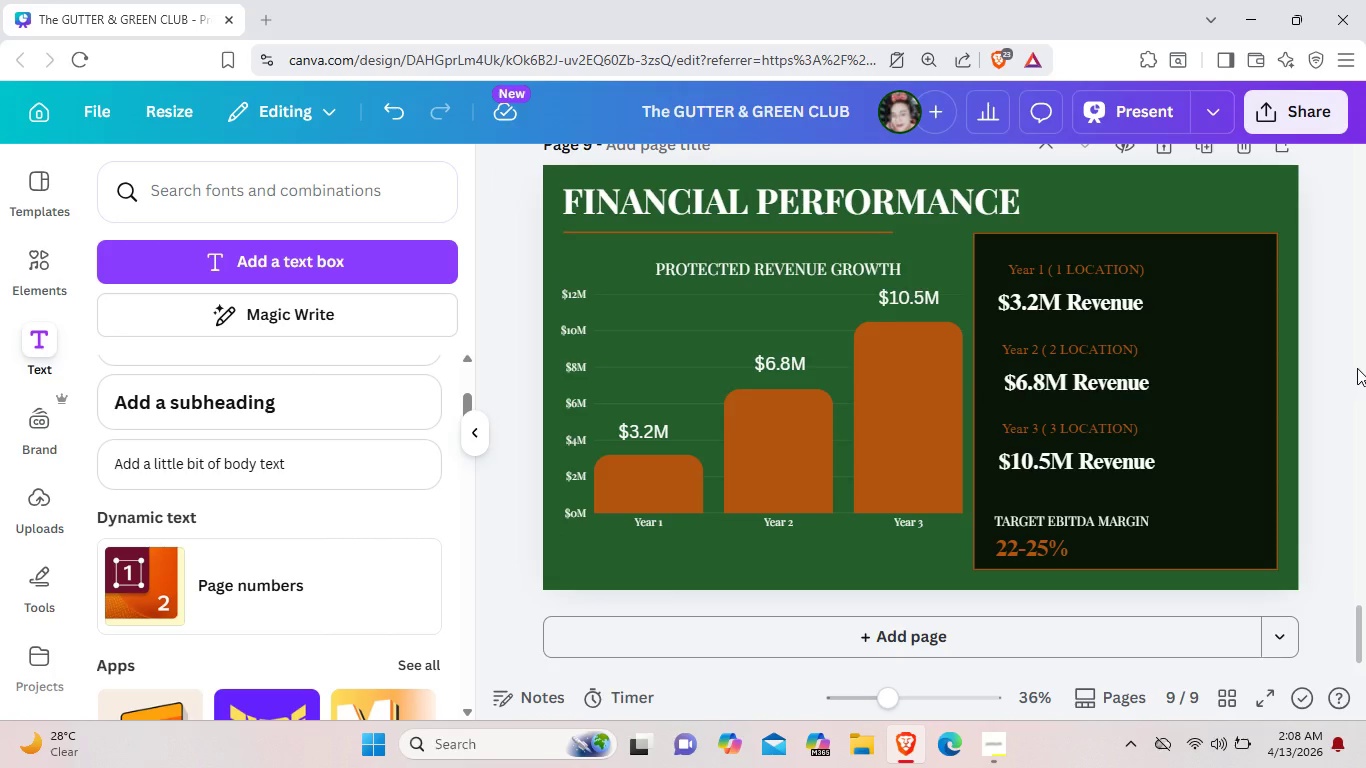 
scroll: coordinate [1359, 366], scroll_direction: down, amount: 3.0
 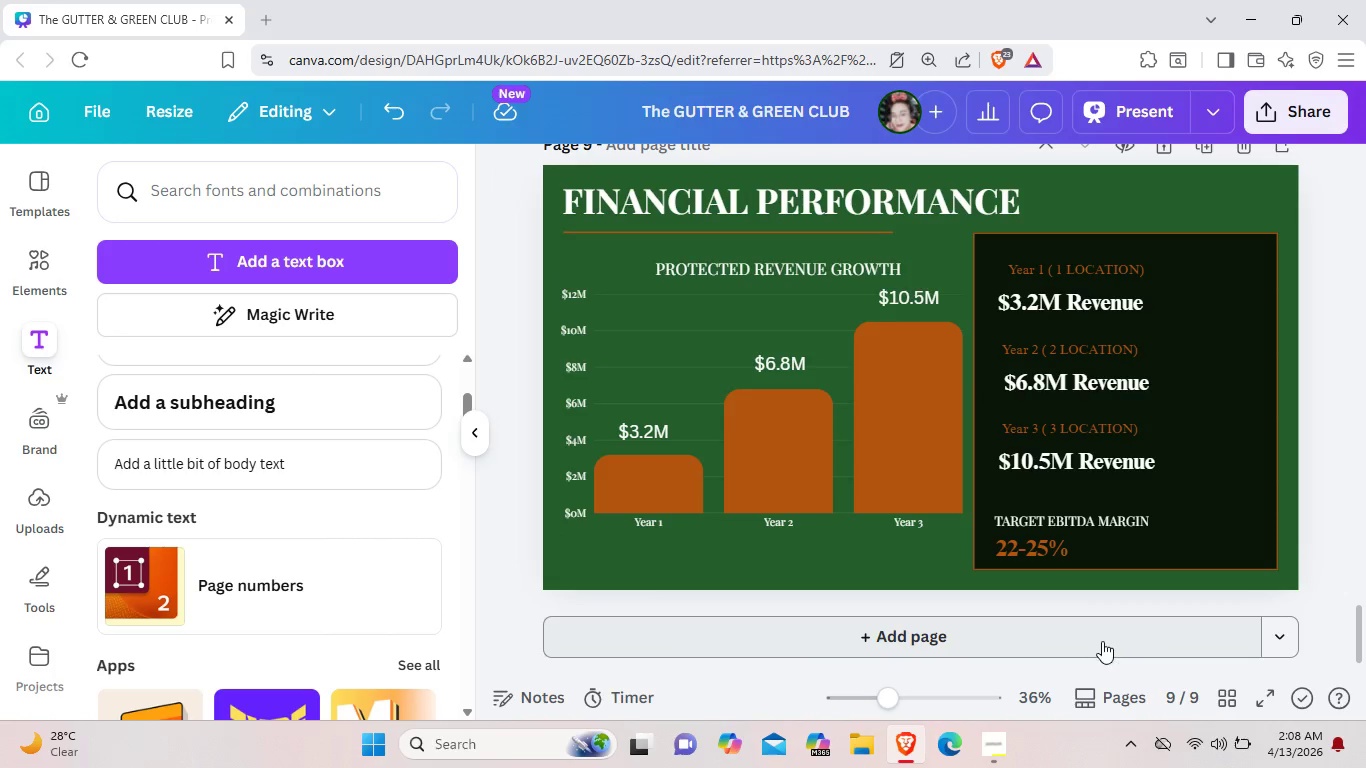 
left_click([1102, 641])
 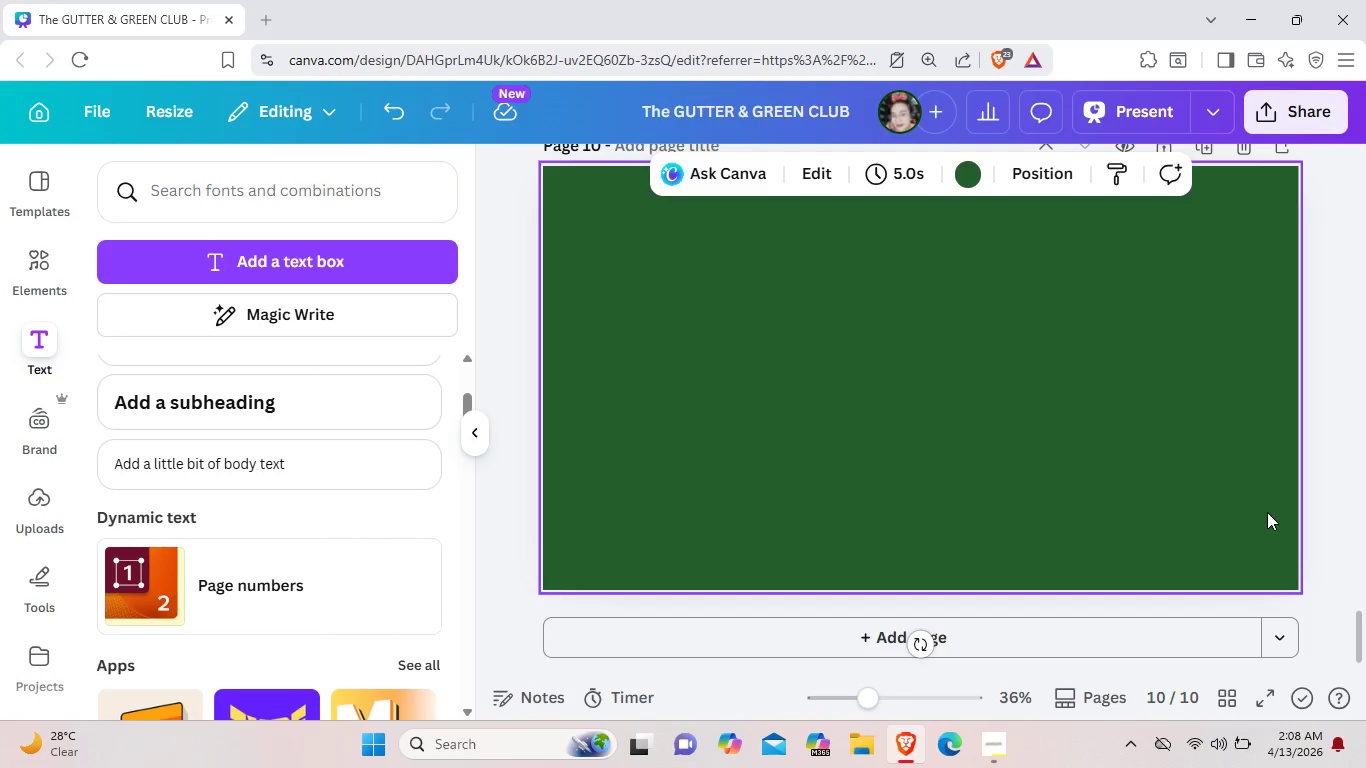 
wait(32.2)
 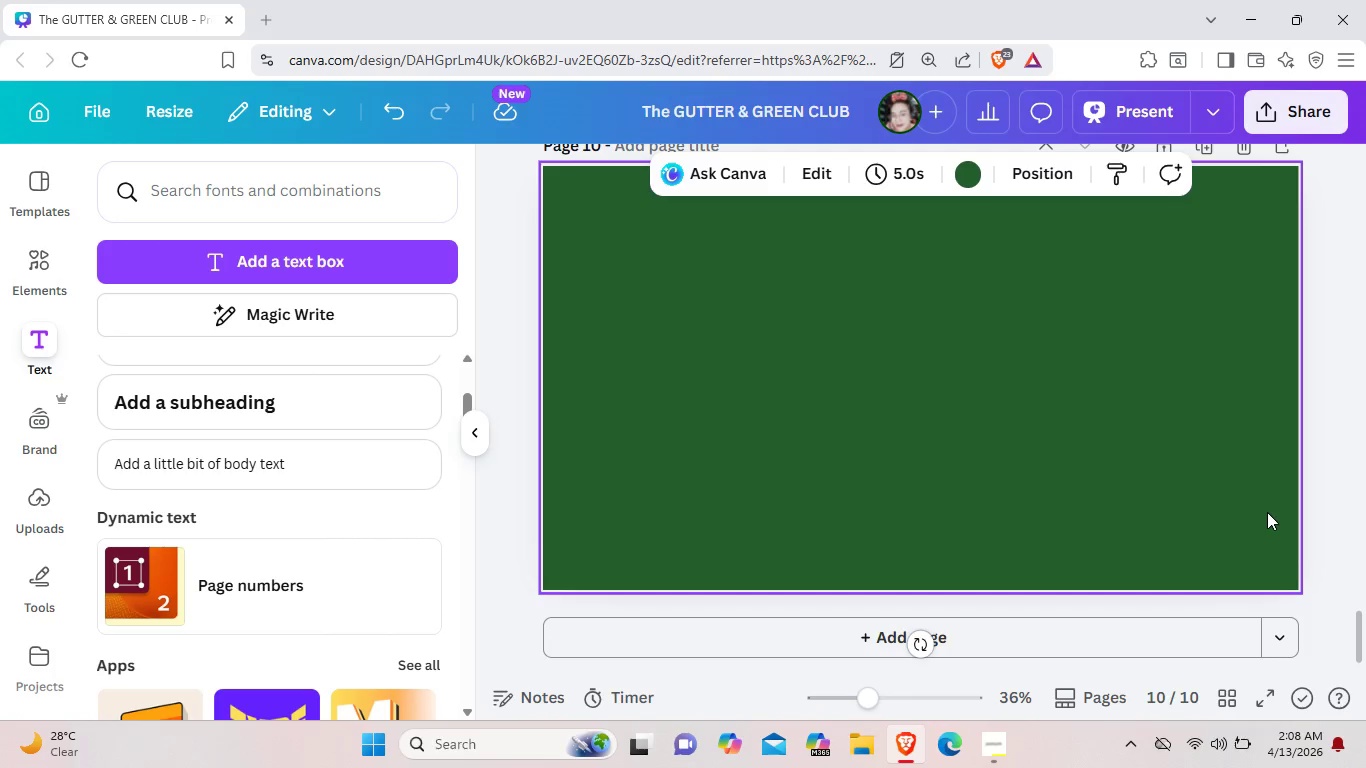 
left_click([969, 160])
 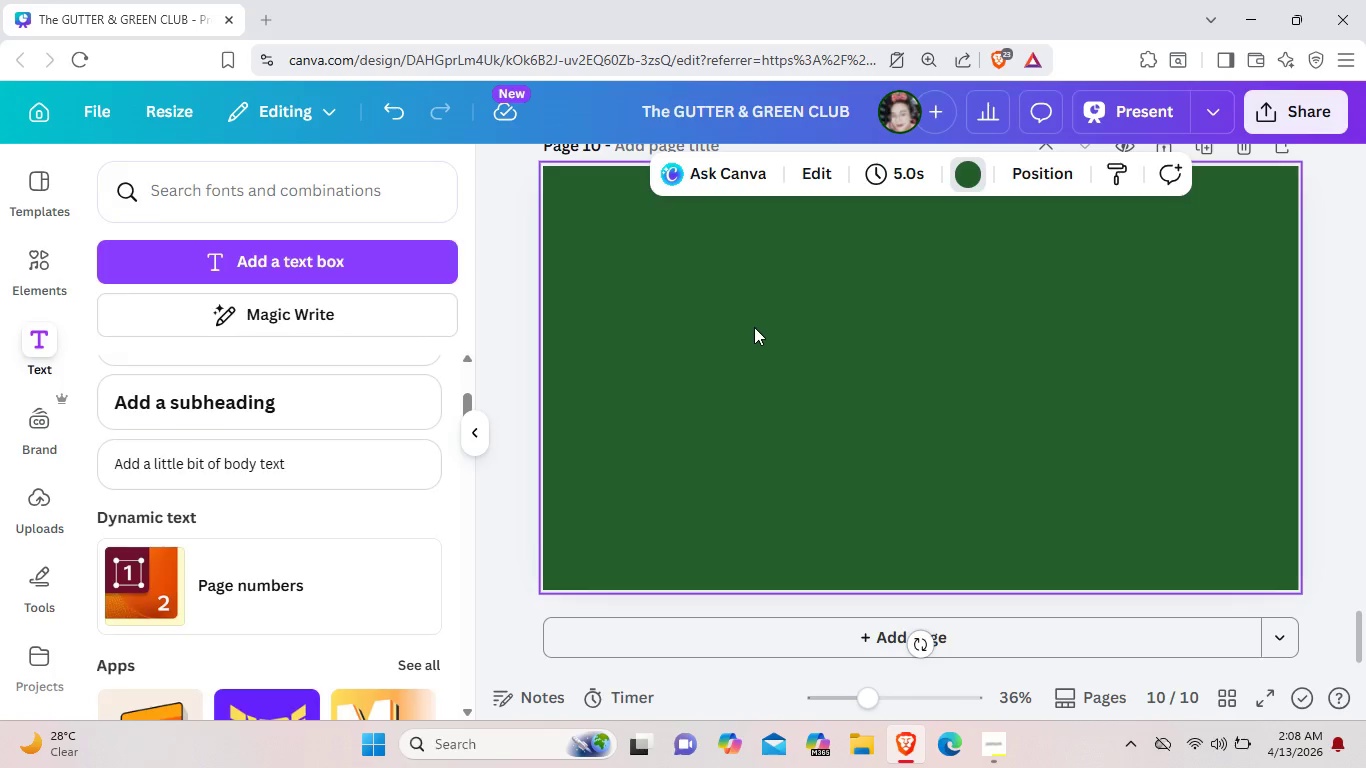 
scroll: coordinate [754, 329], scroll_direction: up, amount: 2.0
 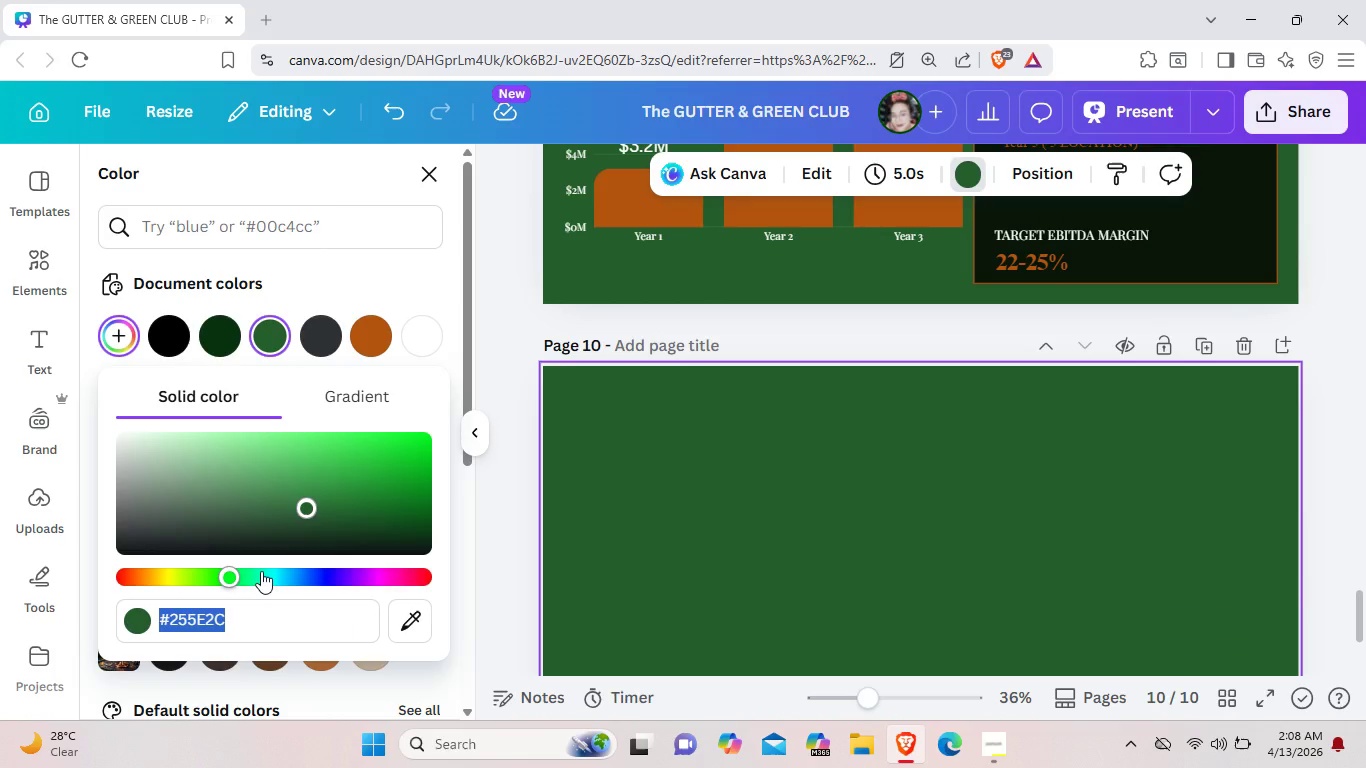 
wait(5.91)
 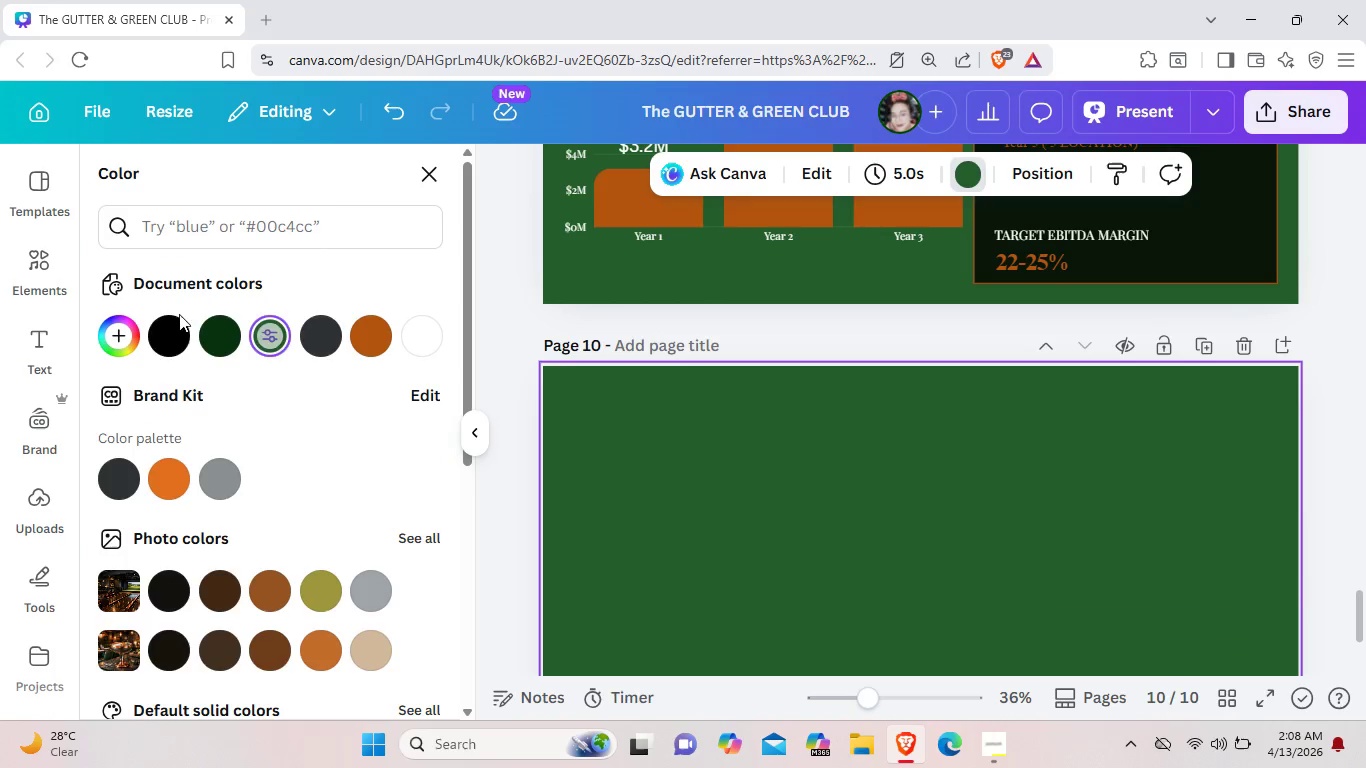 
left_click([250, 627])
 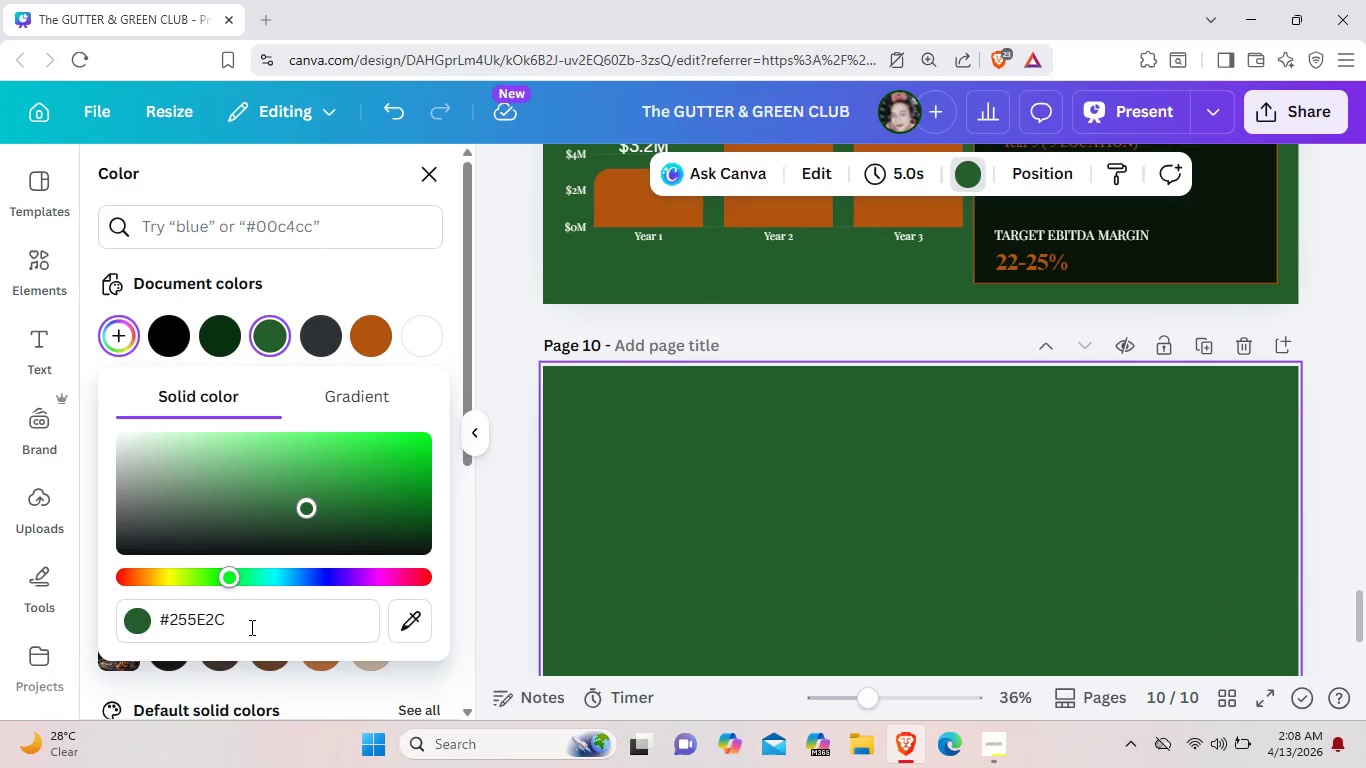 
key(Backspace)
key(Backspace)
key(Backspace)
key(Backspace)
key(Backspace)
key(Backspace)
type(2D4F3C)
 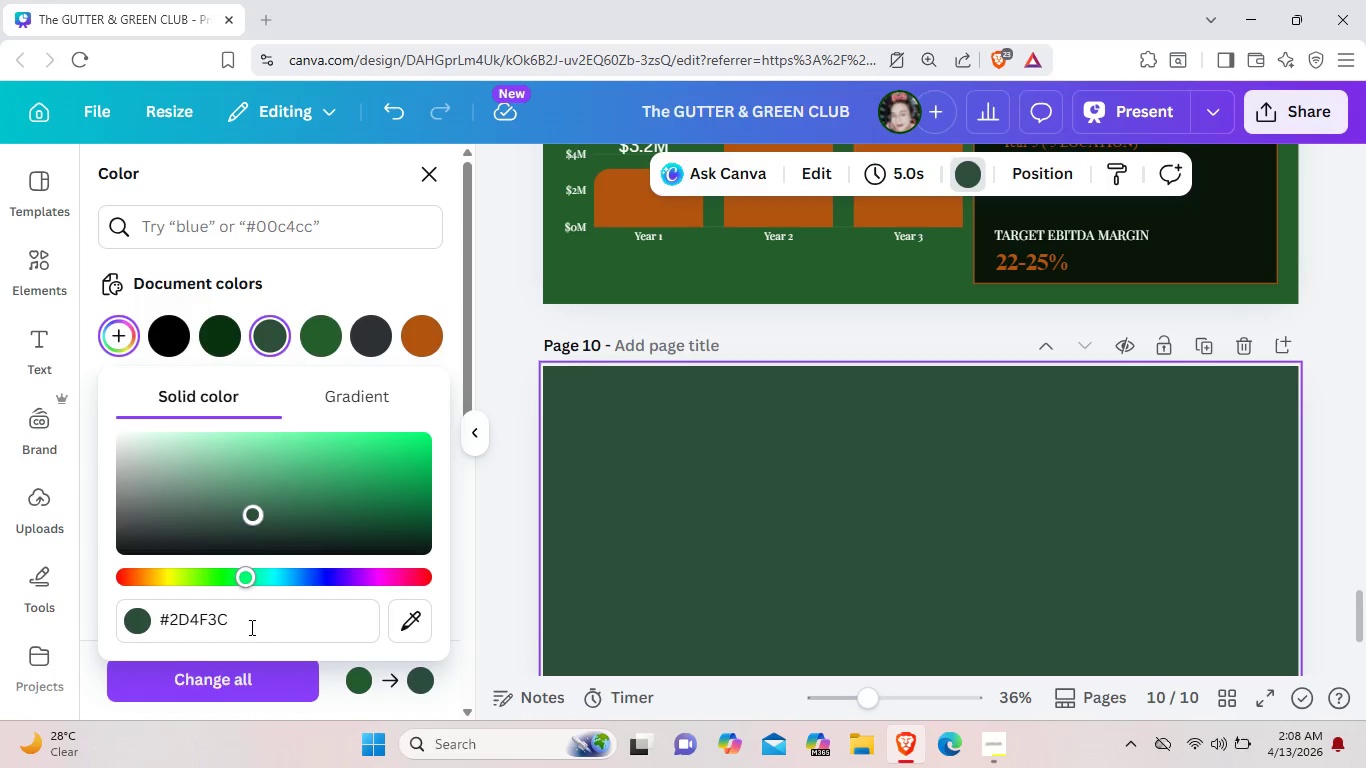 
wait(6.81)
 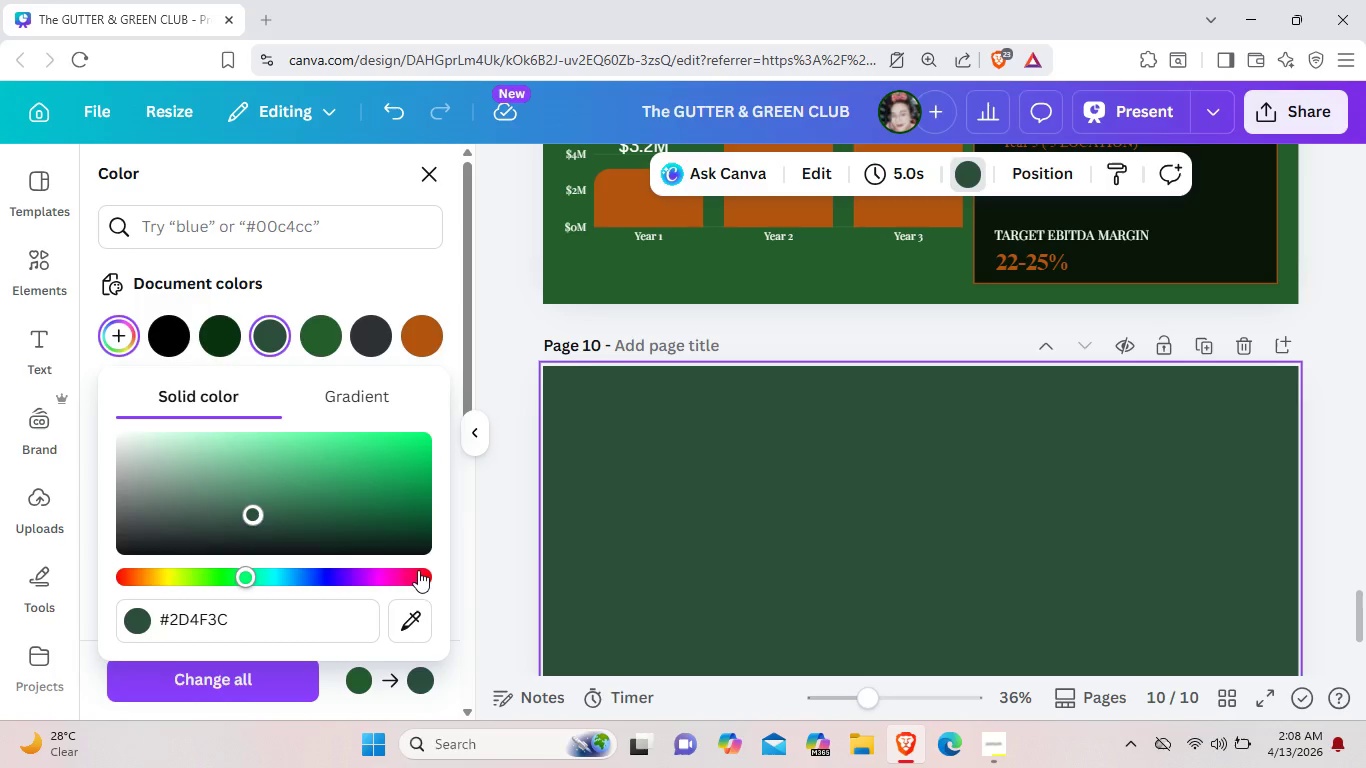 
left_click([800, 326])
 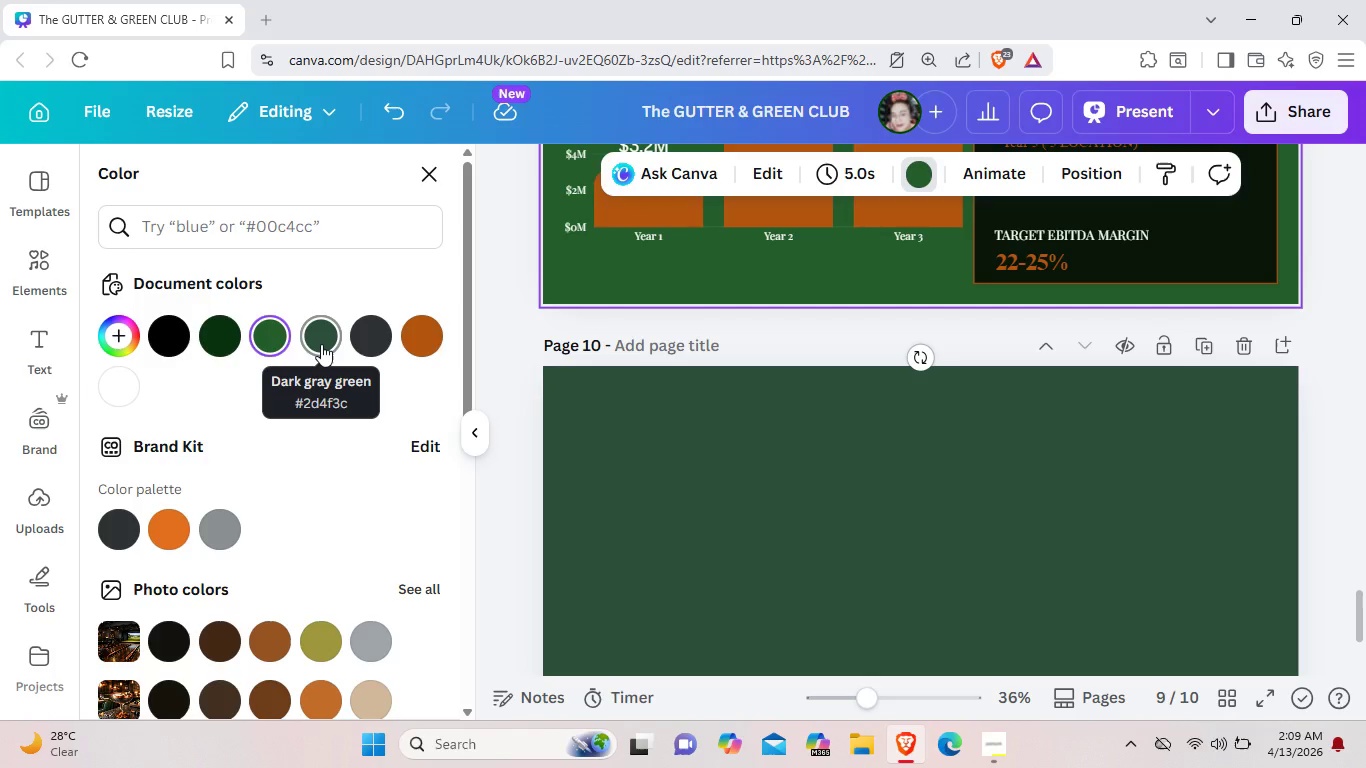 
wait(7.5)
 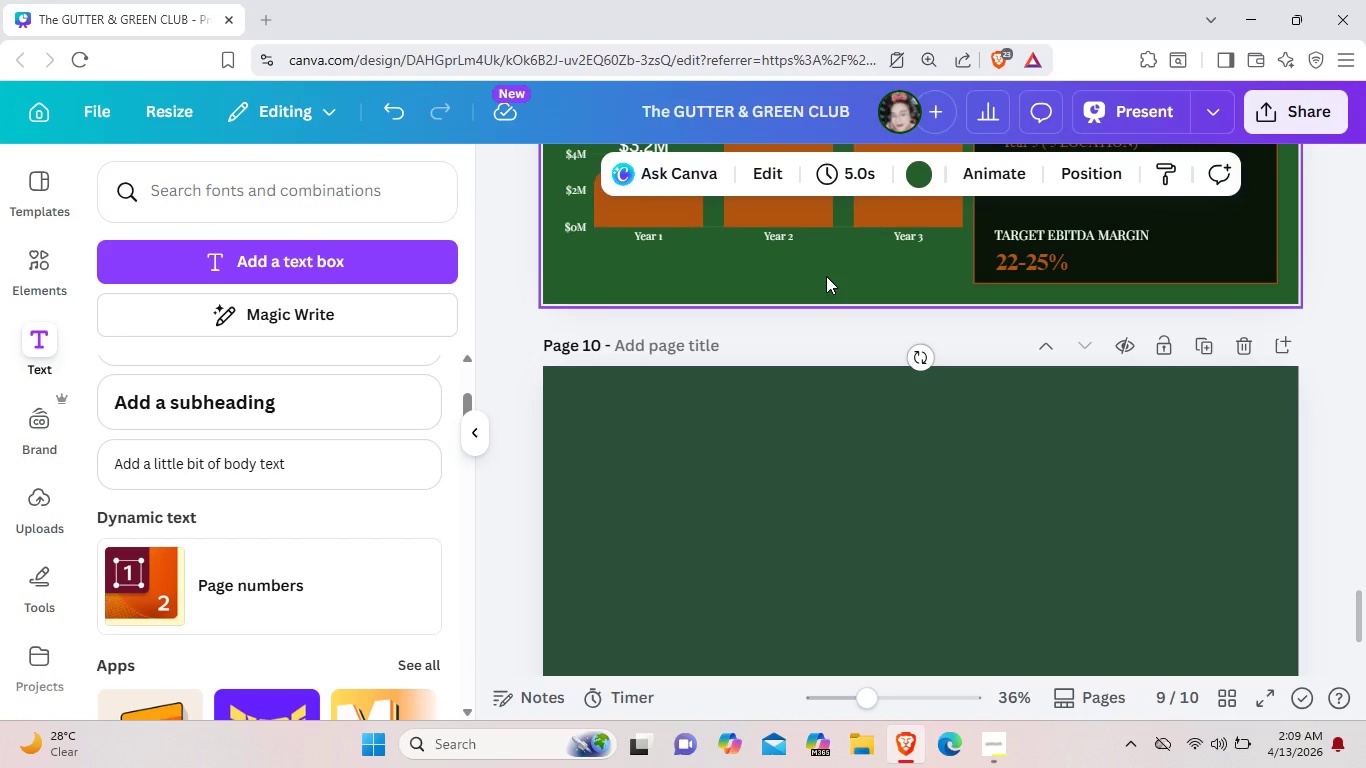 
left_click([321, 344])
 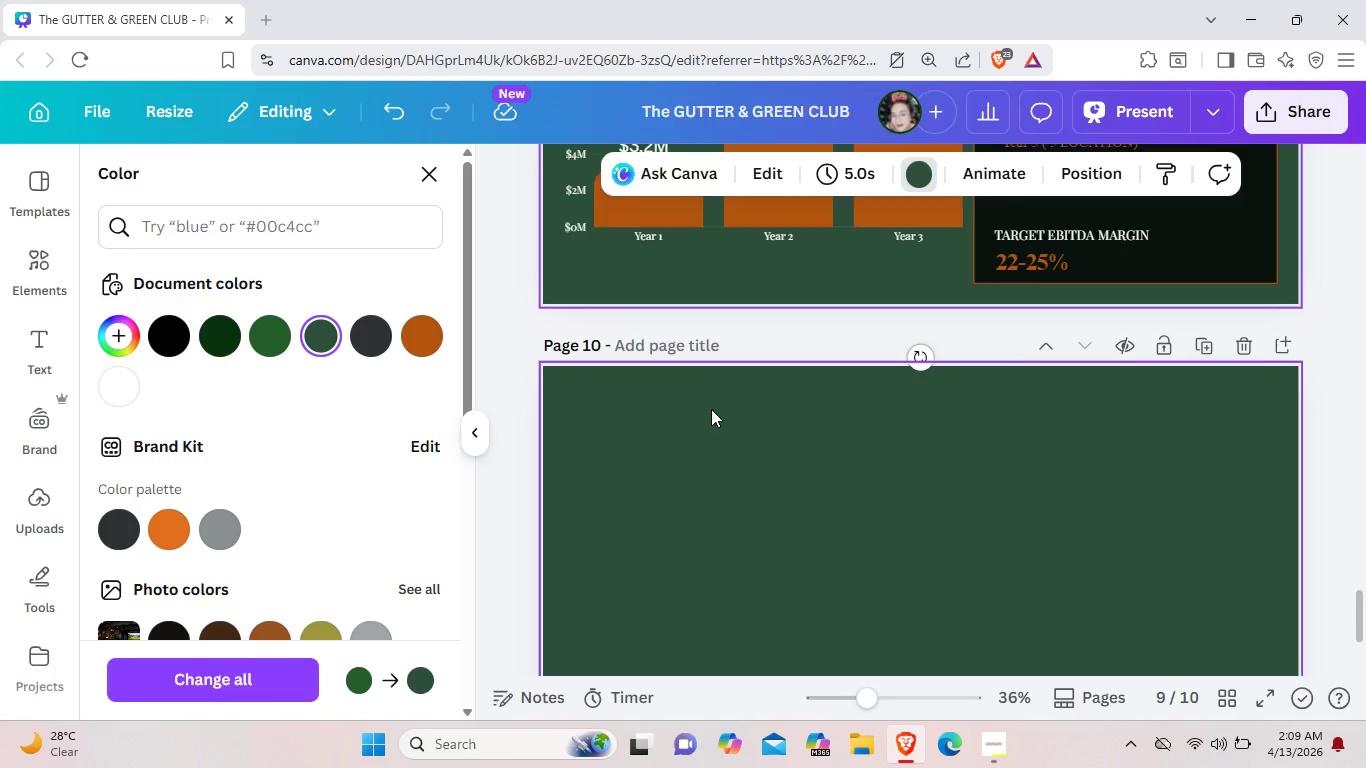 
scroll: coordinate [711, 409], scroll_direction: up, amount: 2.0
 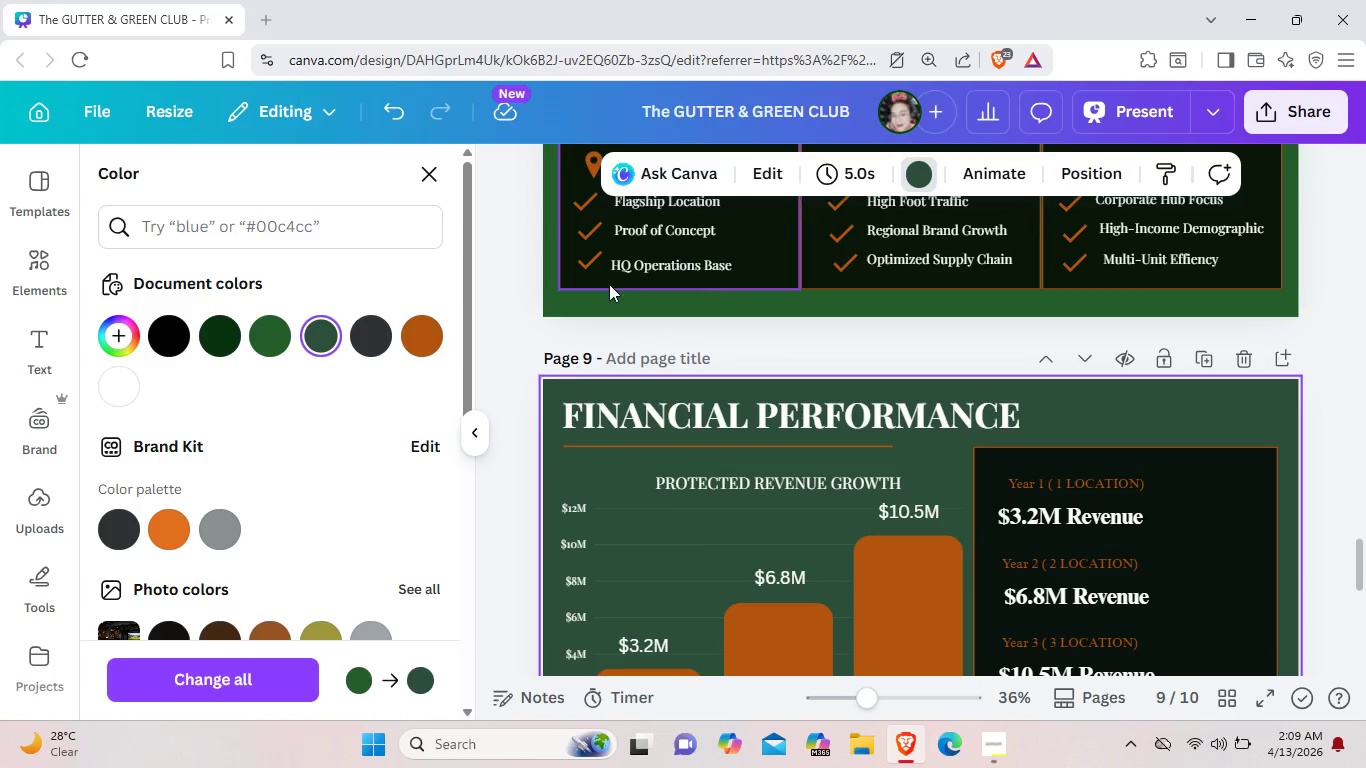 
left_click([603, 299])
 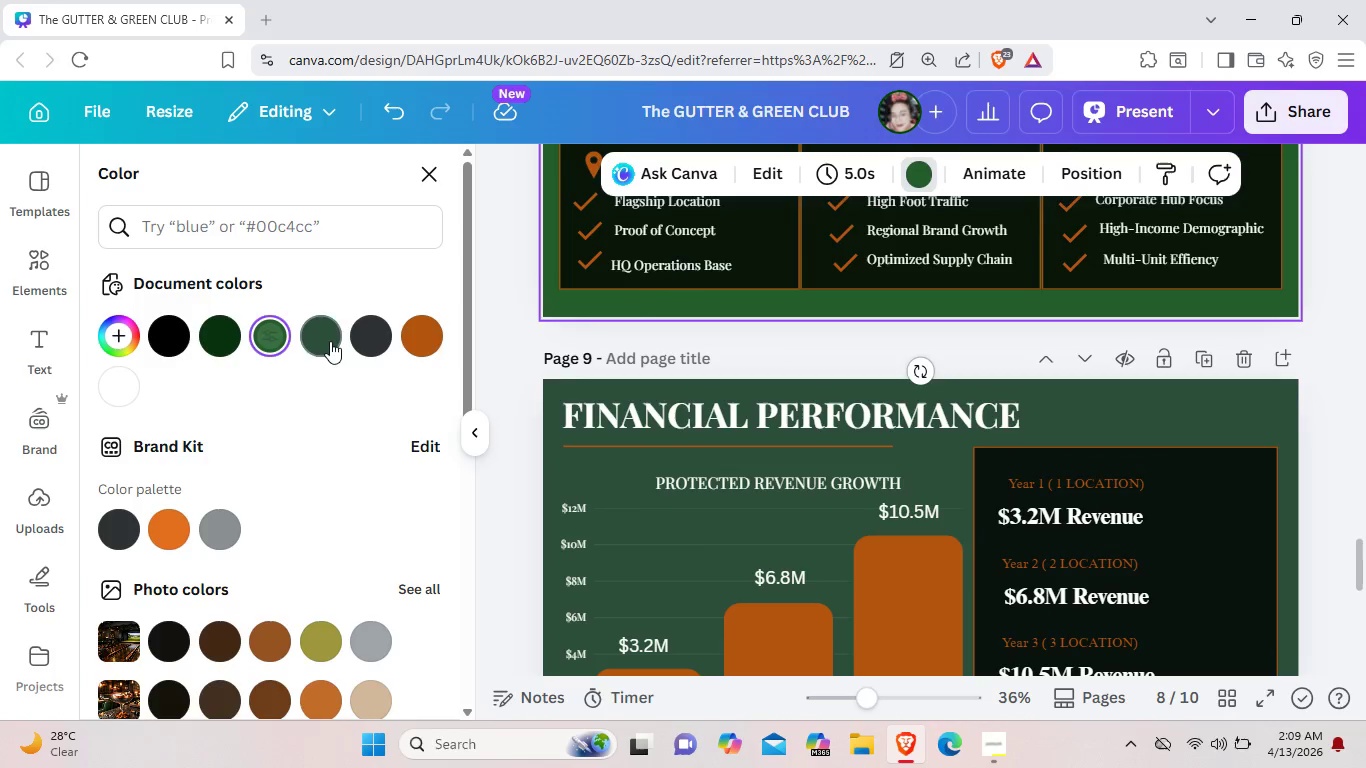 
left_click([330, 341])
 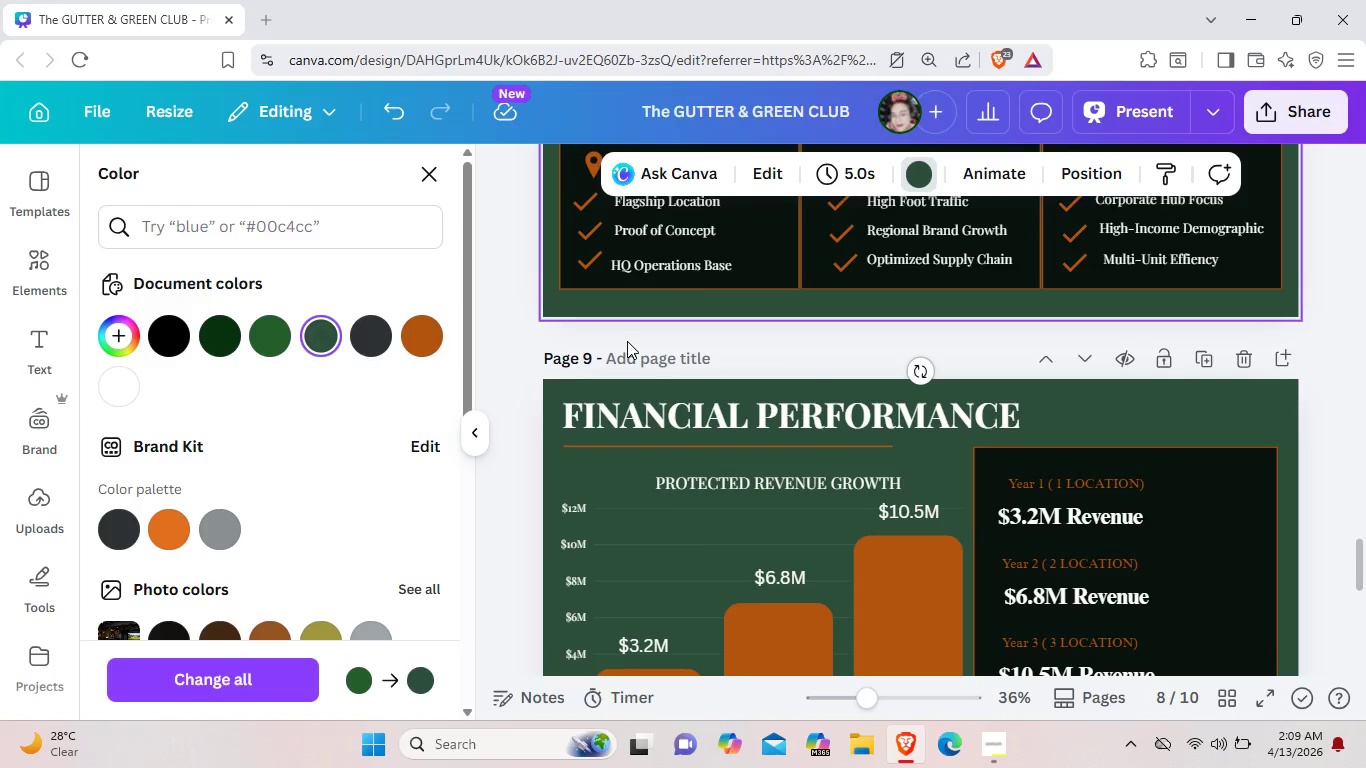 
scroll: coordinate [629, 341], scroll_direction: up, amount: 4.0
 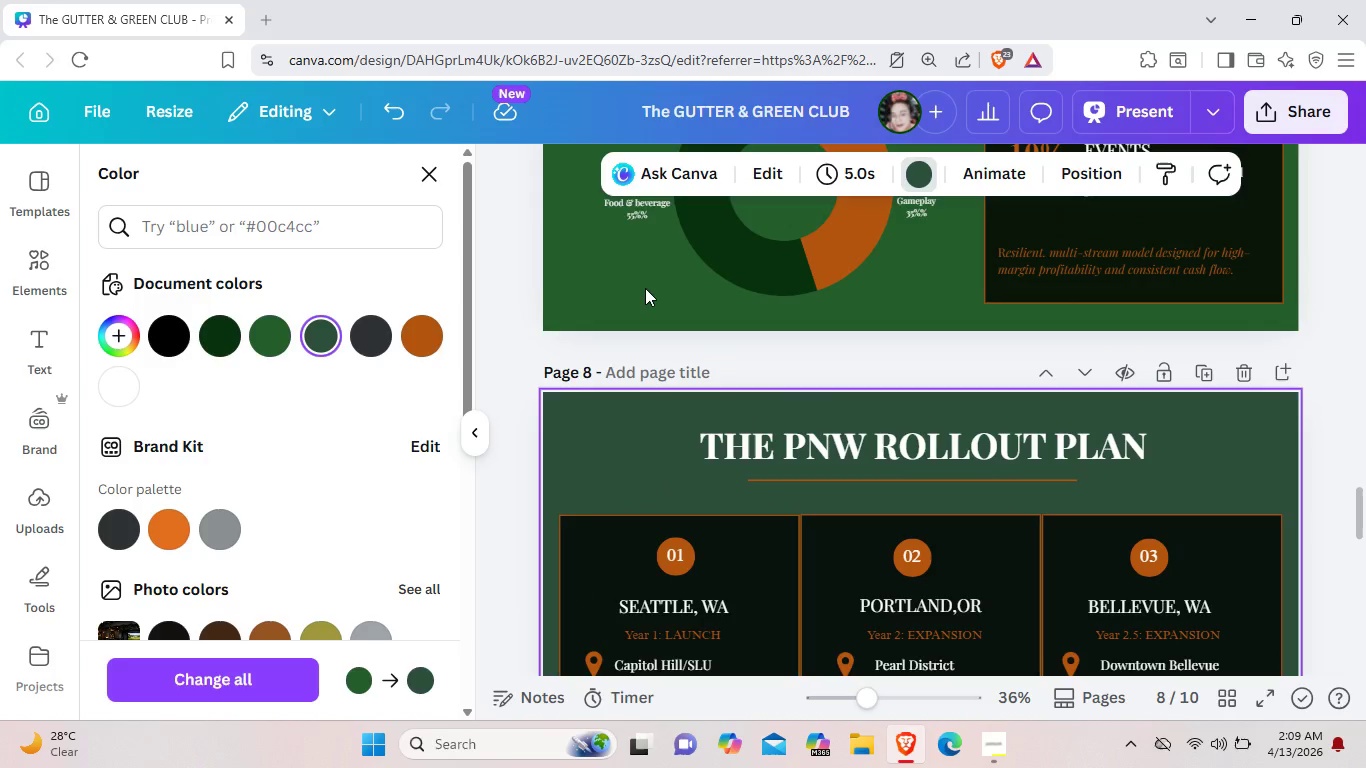 
left_click([645, 288])
 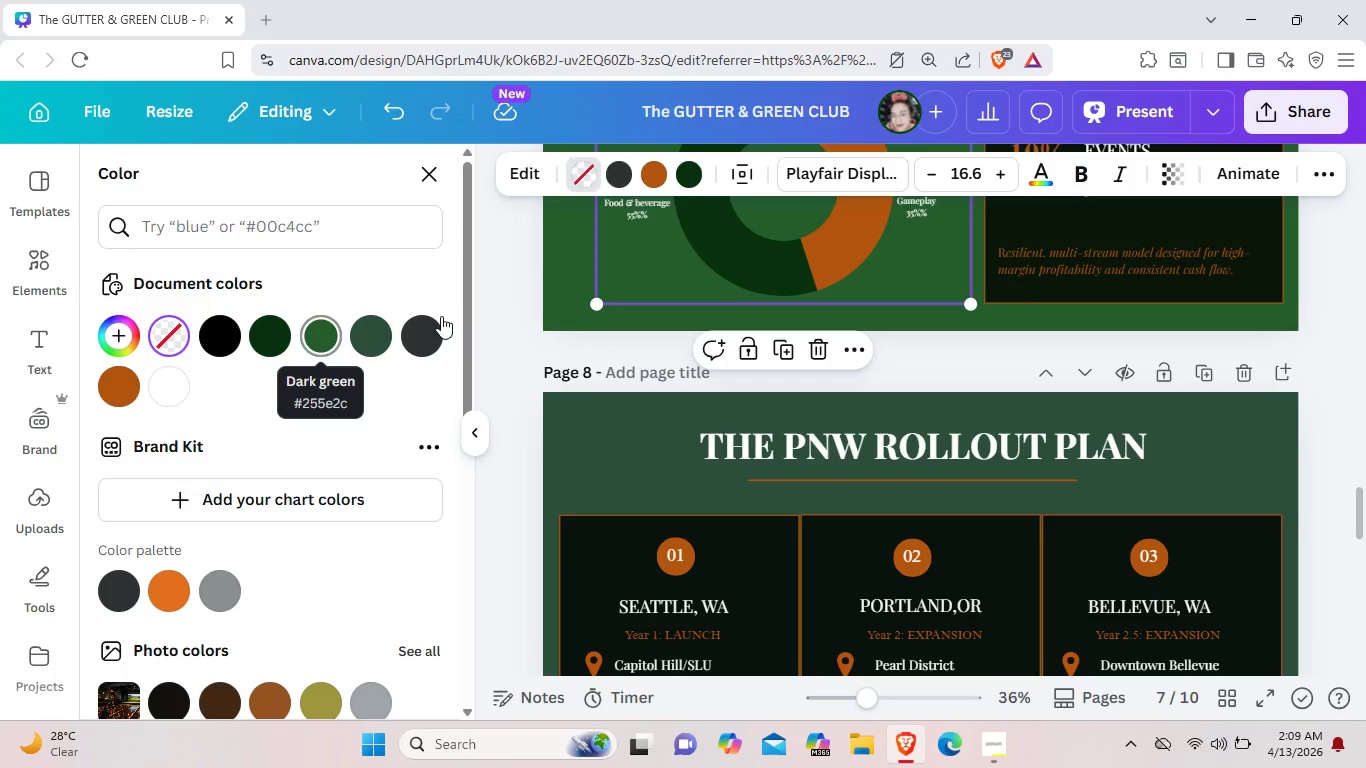 
left_click([561, 297])
 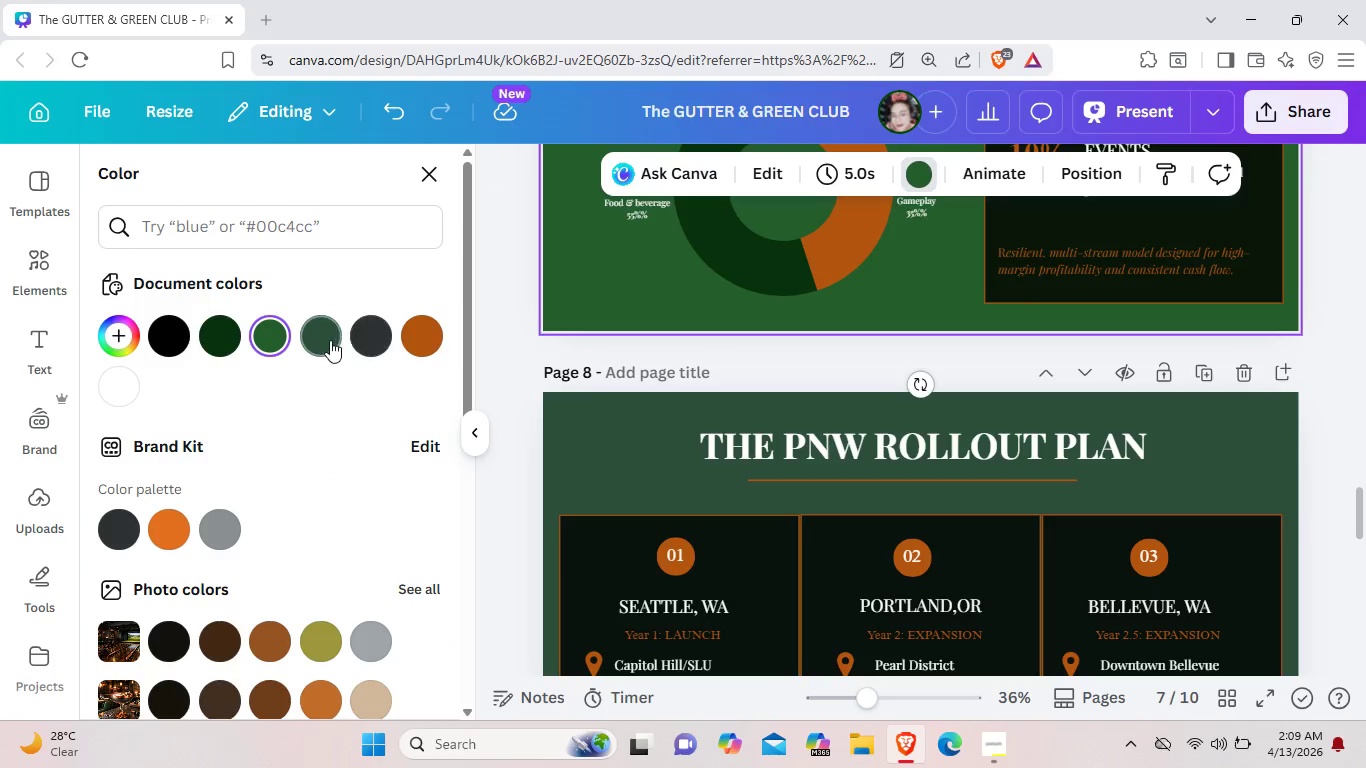 
left_click([328, 339])
 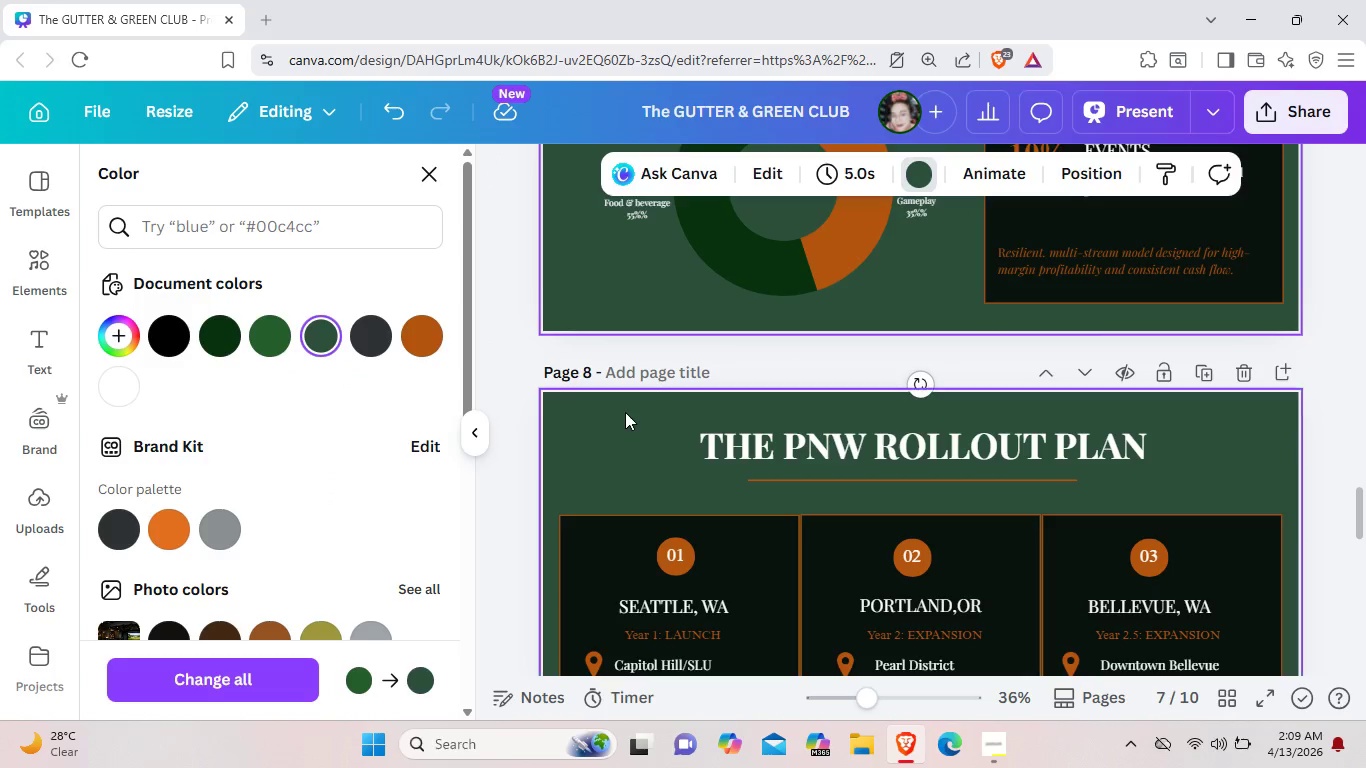 
scroll: coordinate [626, 412], scroll_direction: up, amount: 5.0
 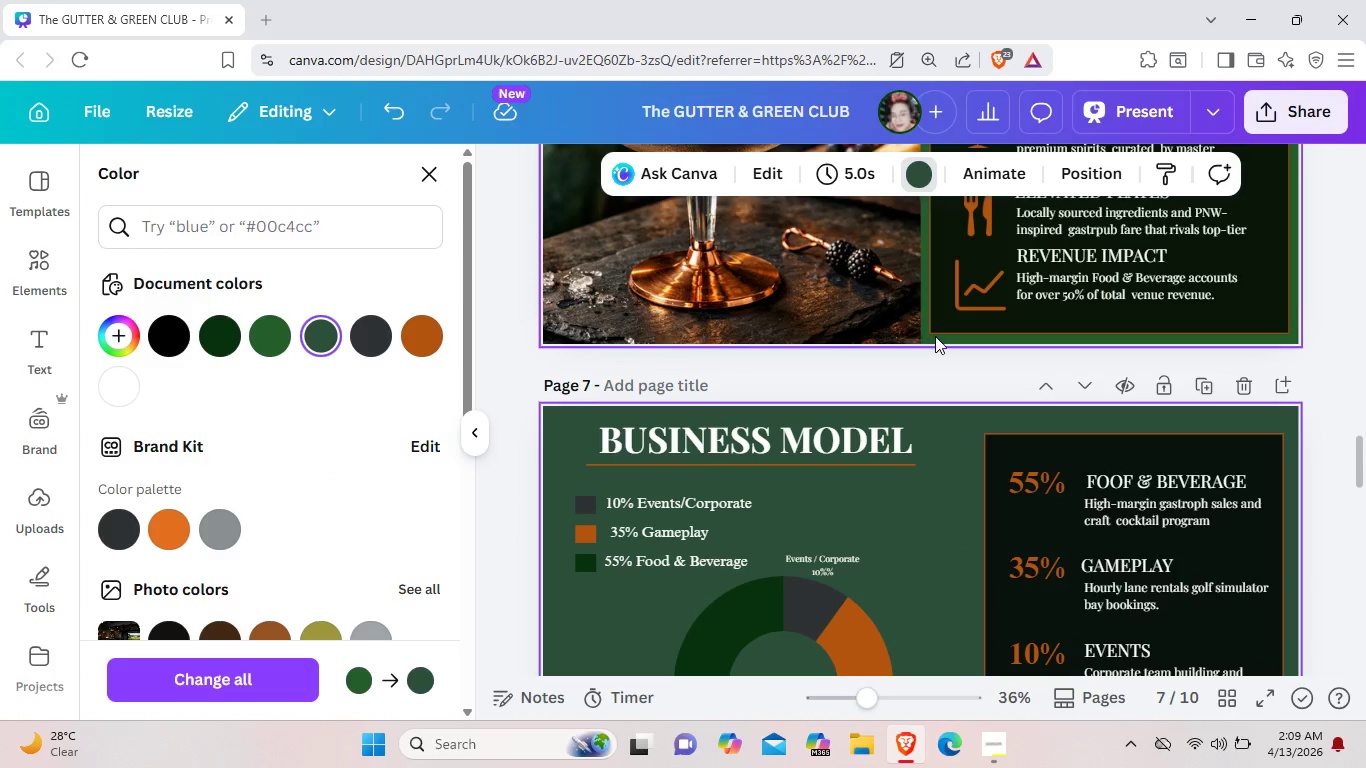 
left_click([935, 336])
 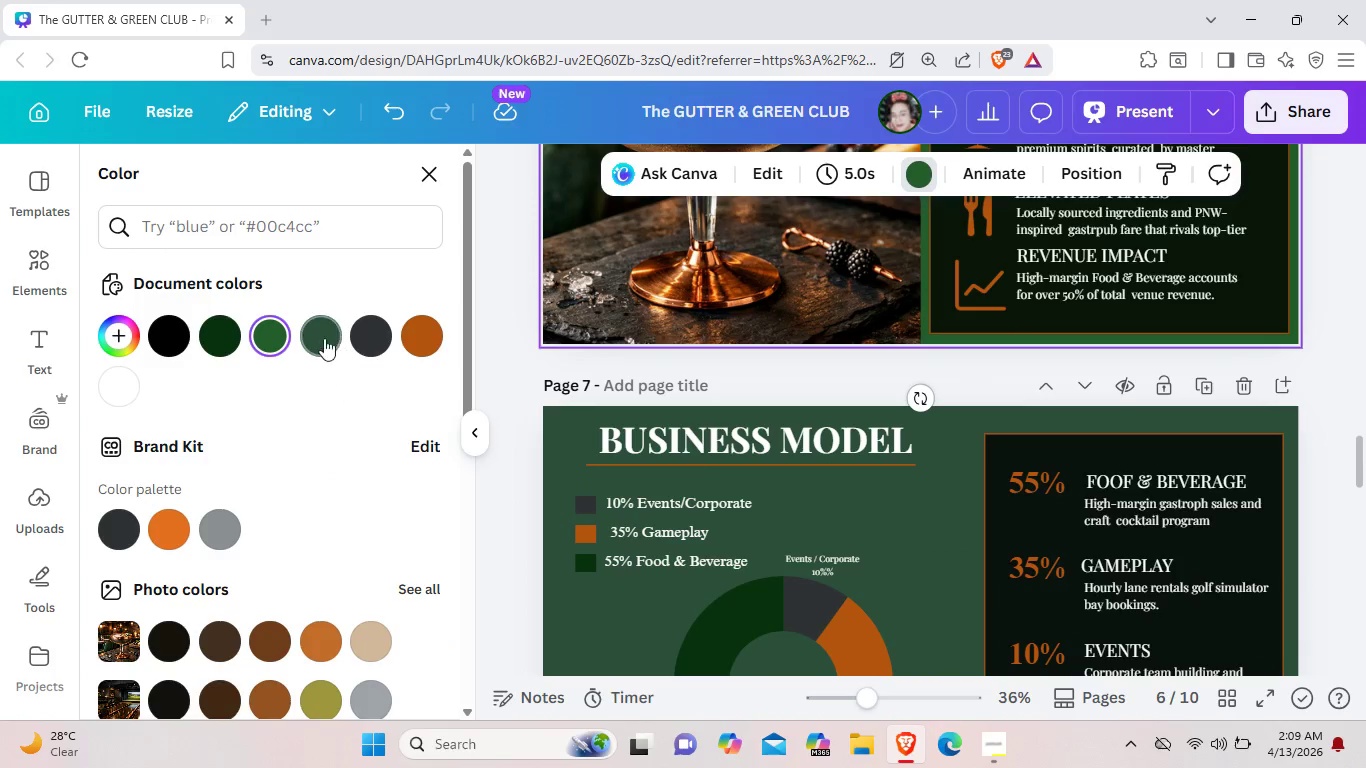 
left_click([319, 337])
 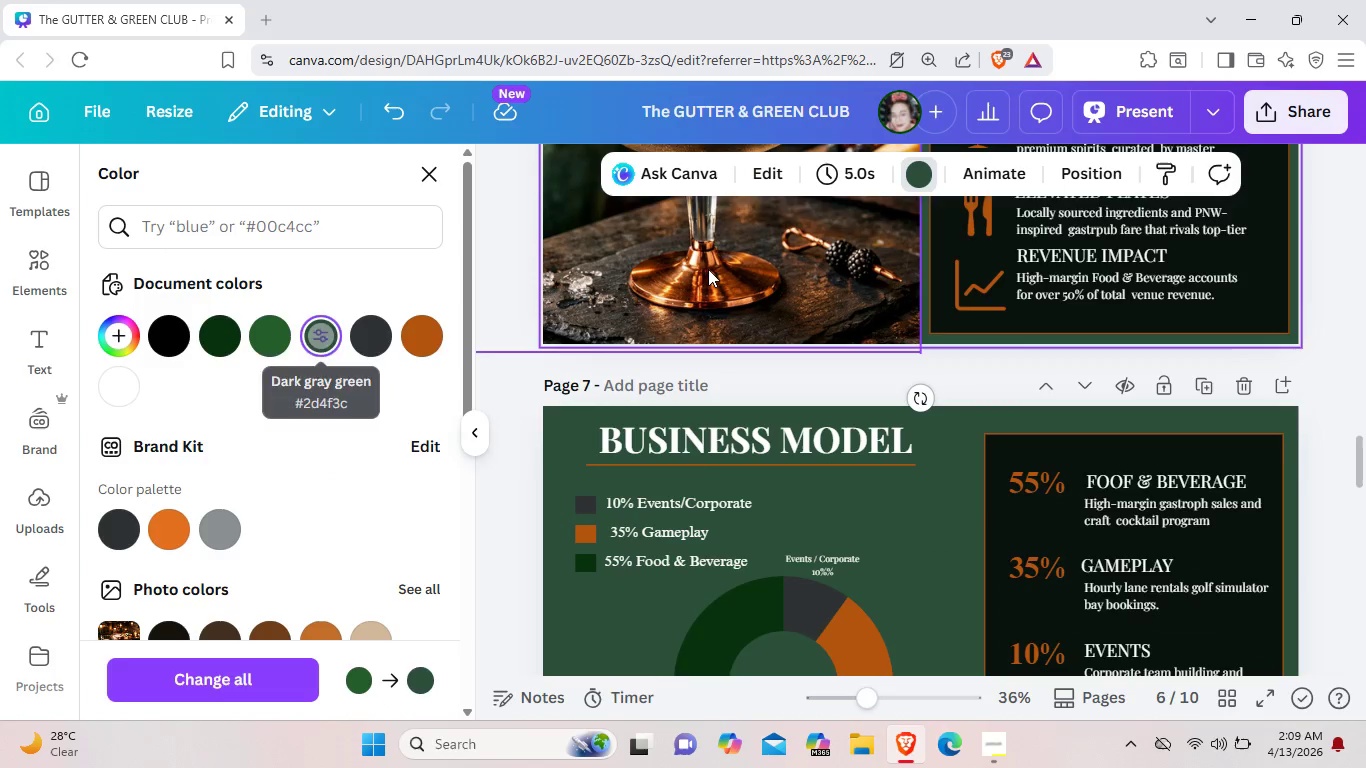 
scroll: coordinate [696, 286], scroll_direction: up, amount: 5.0
 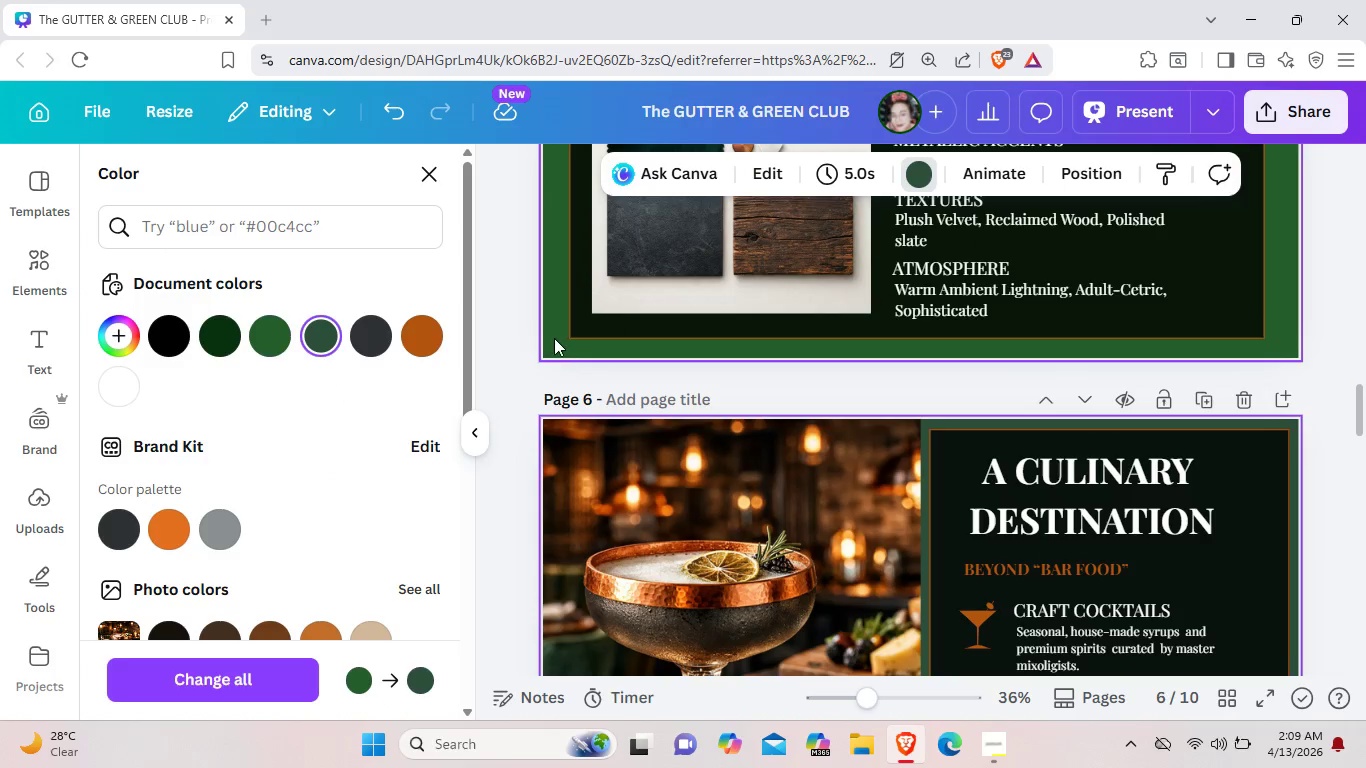 
left_click([554, 338])
 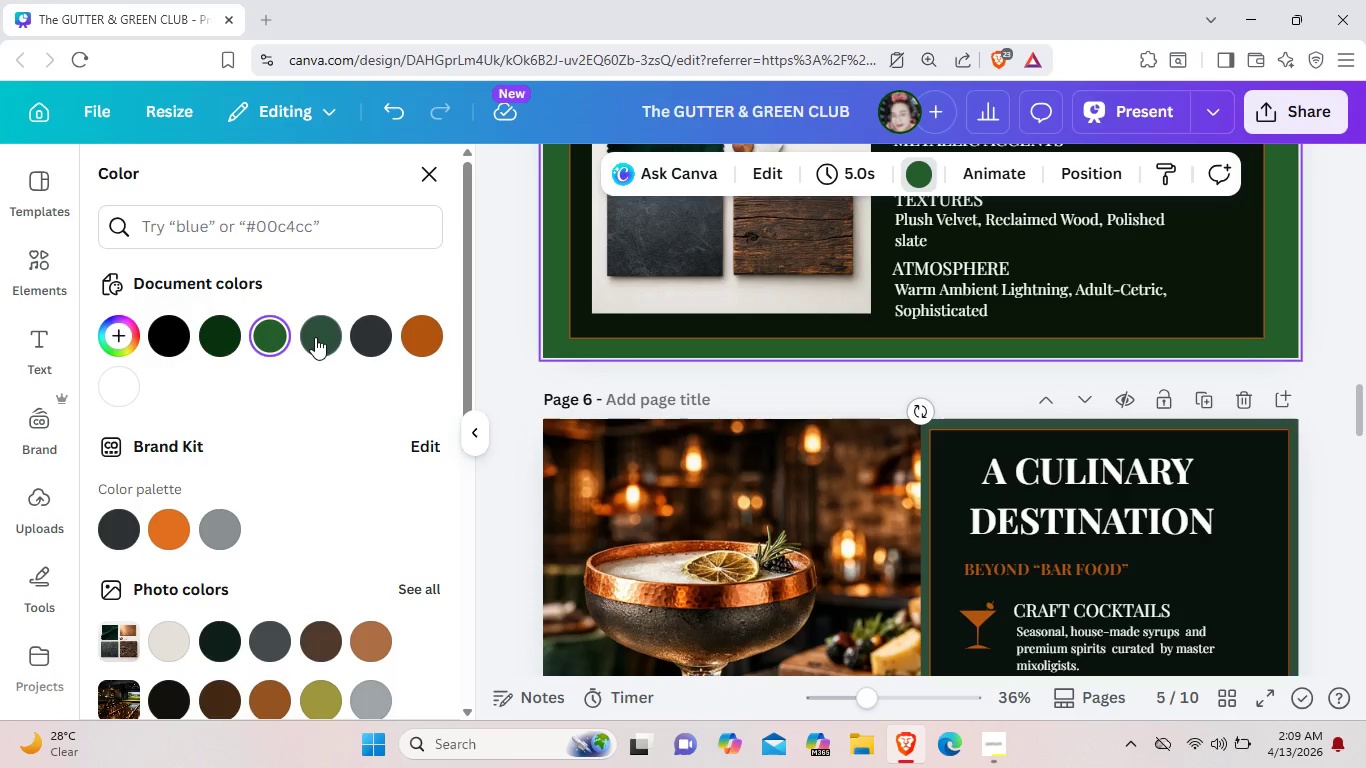 
left_click([315, 337])
 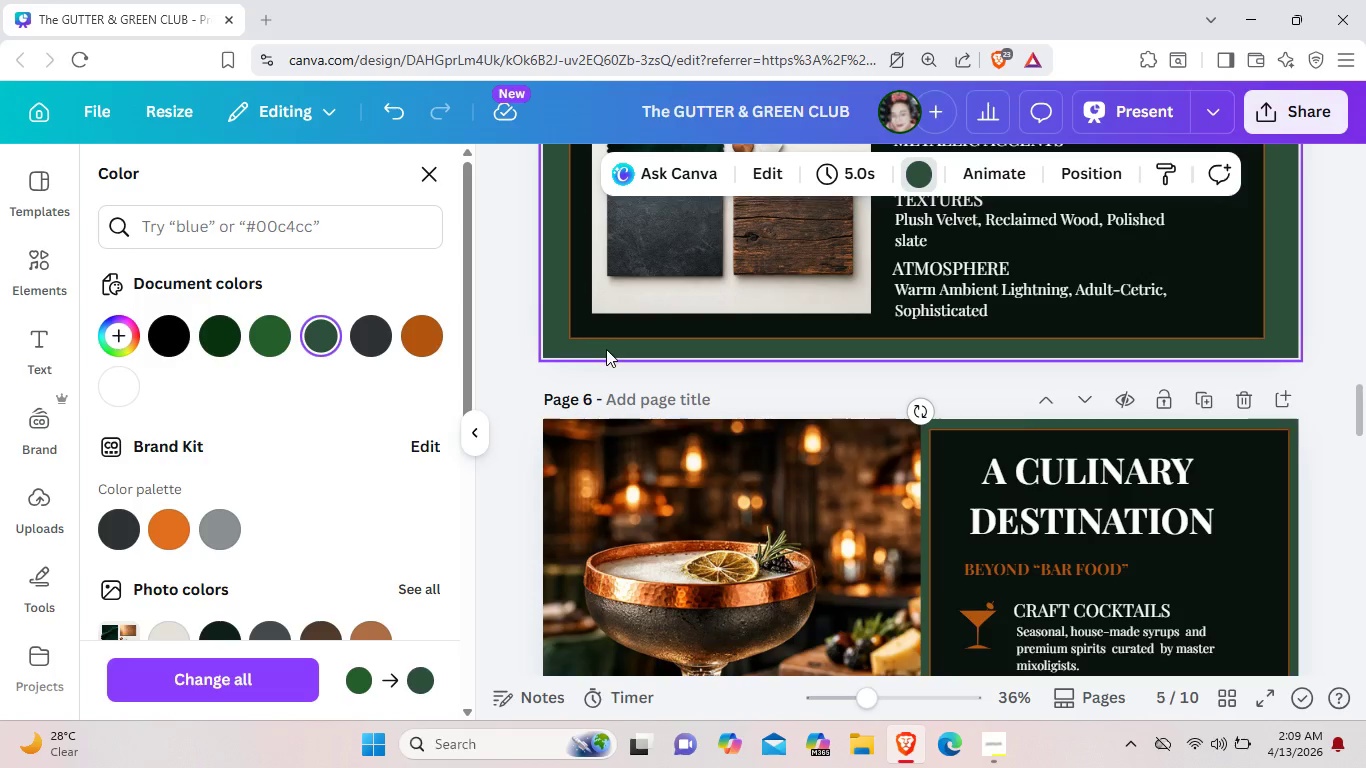 
scroll: coordinate [607, 344], scroll_direction: up, amount: 5.0
 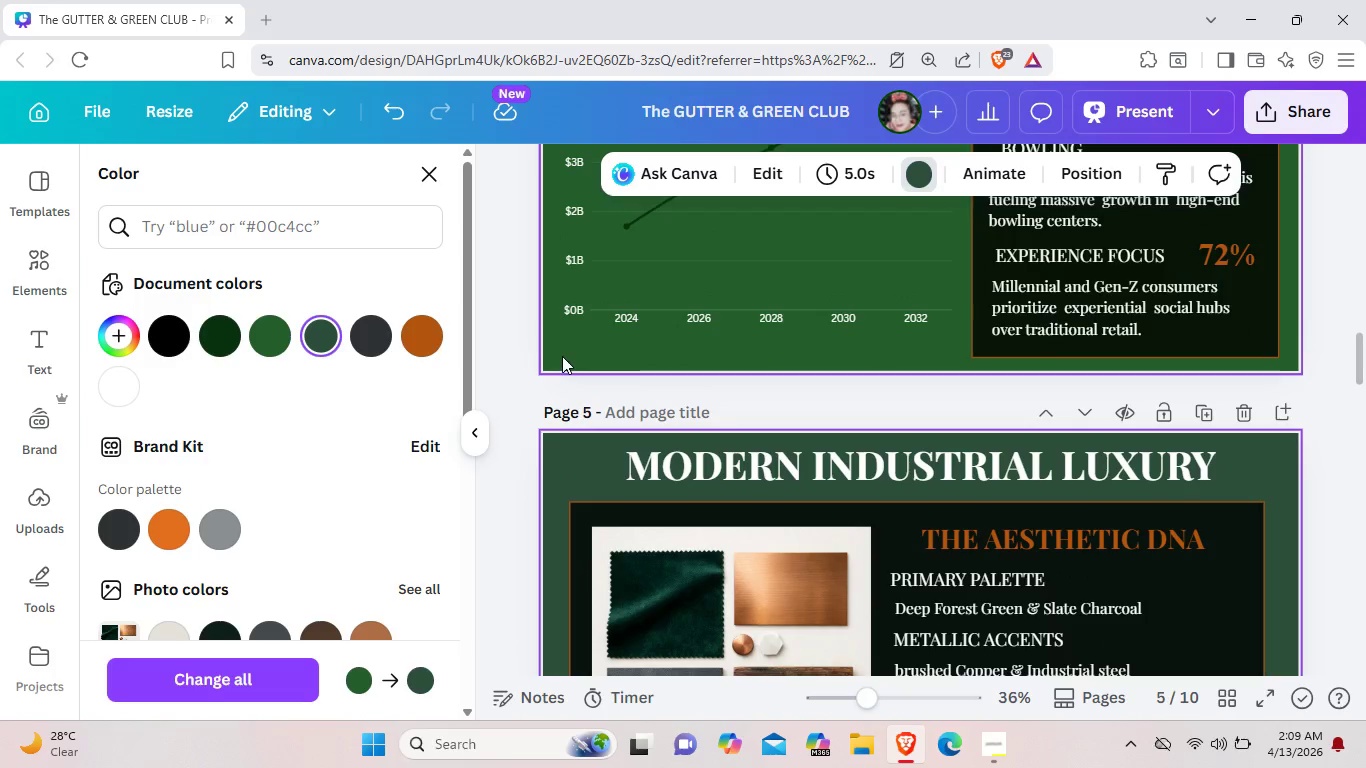 
left_click([562, 356])
 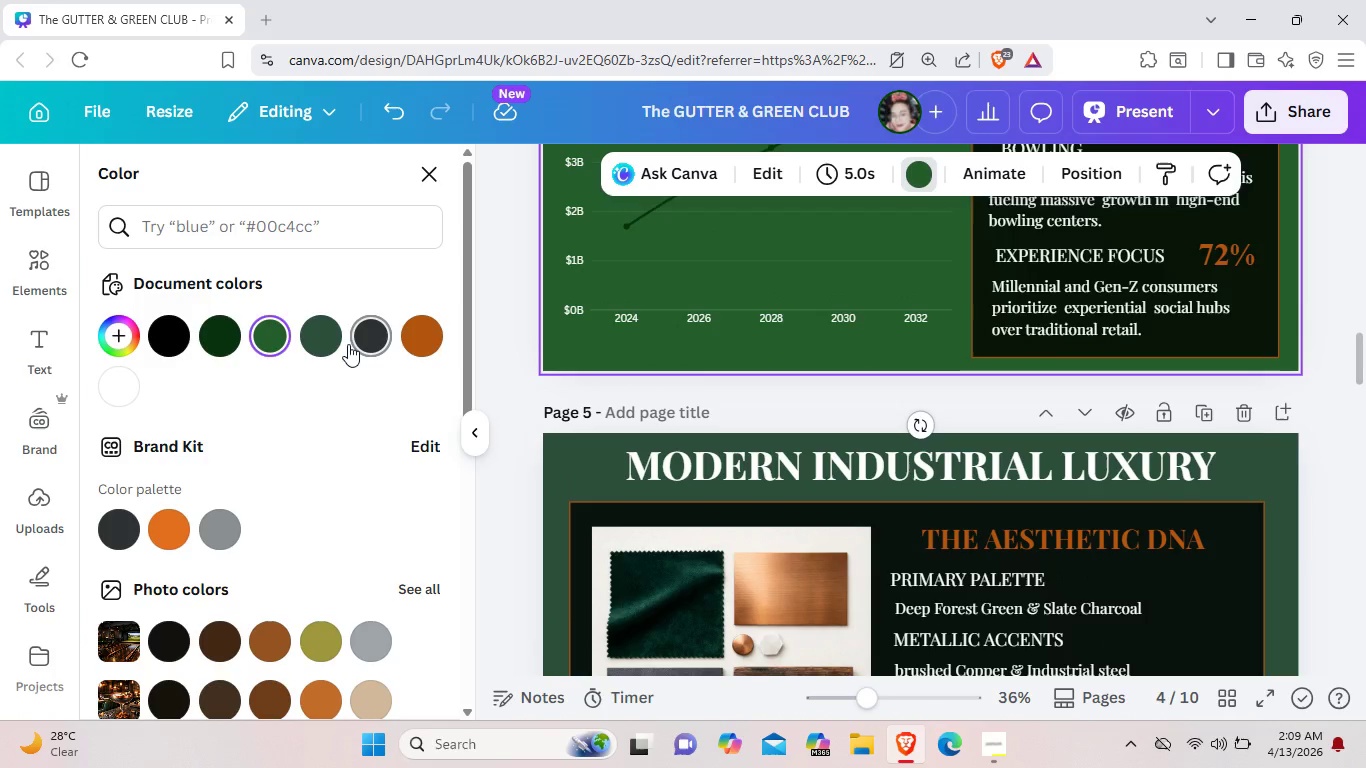 
left_click([337, 338])
 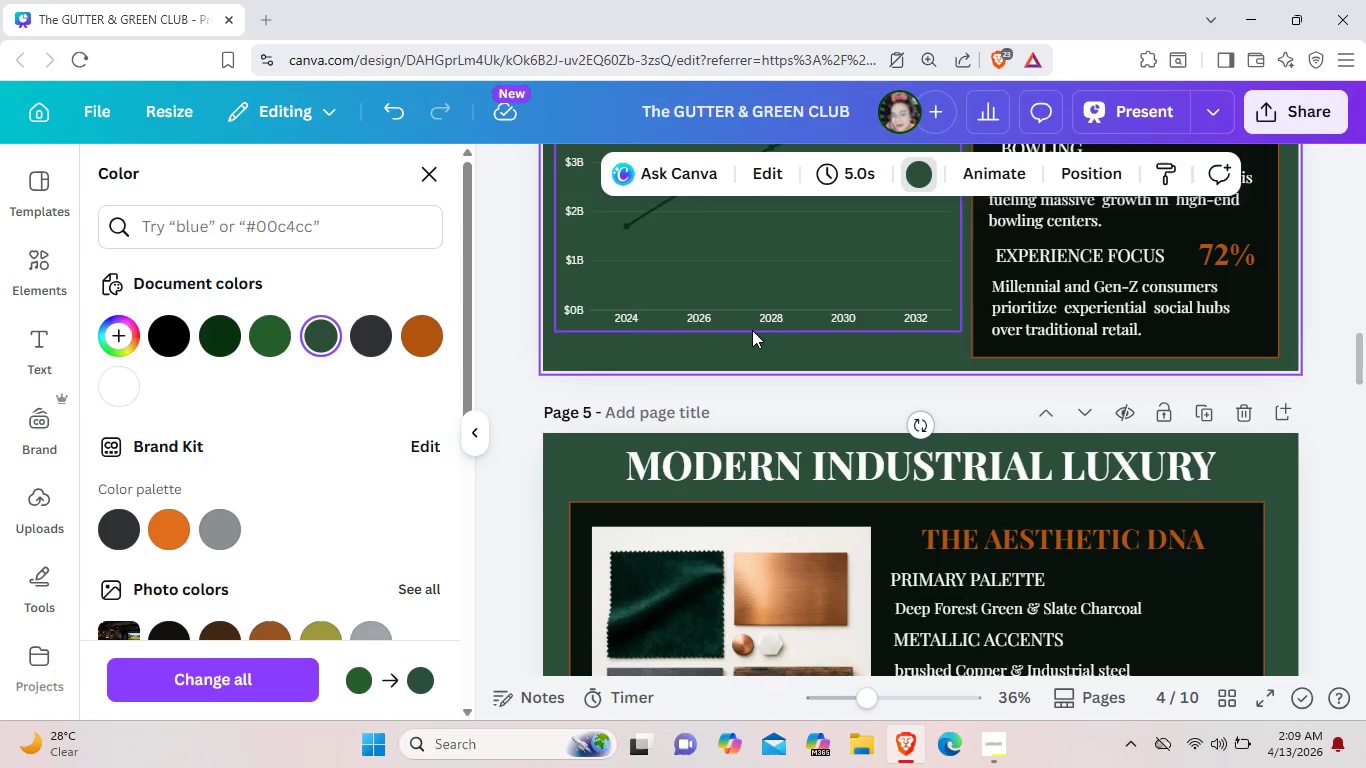 
scroll: coordinate [746, 341], scroll_direction: up, amount: 5.0
 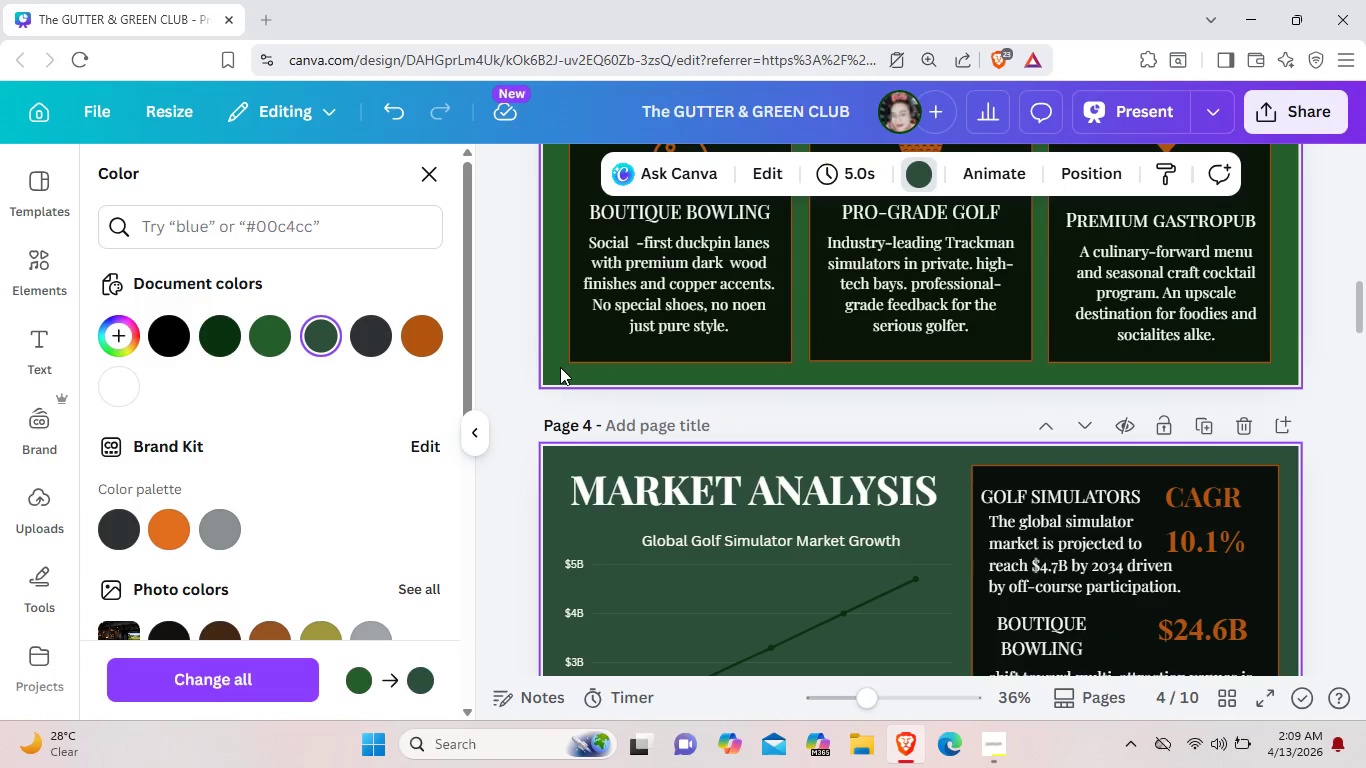 
left_click([560, 367])
 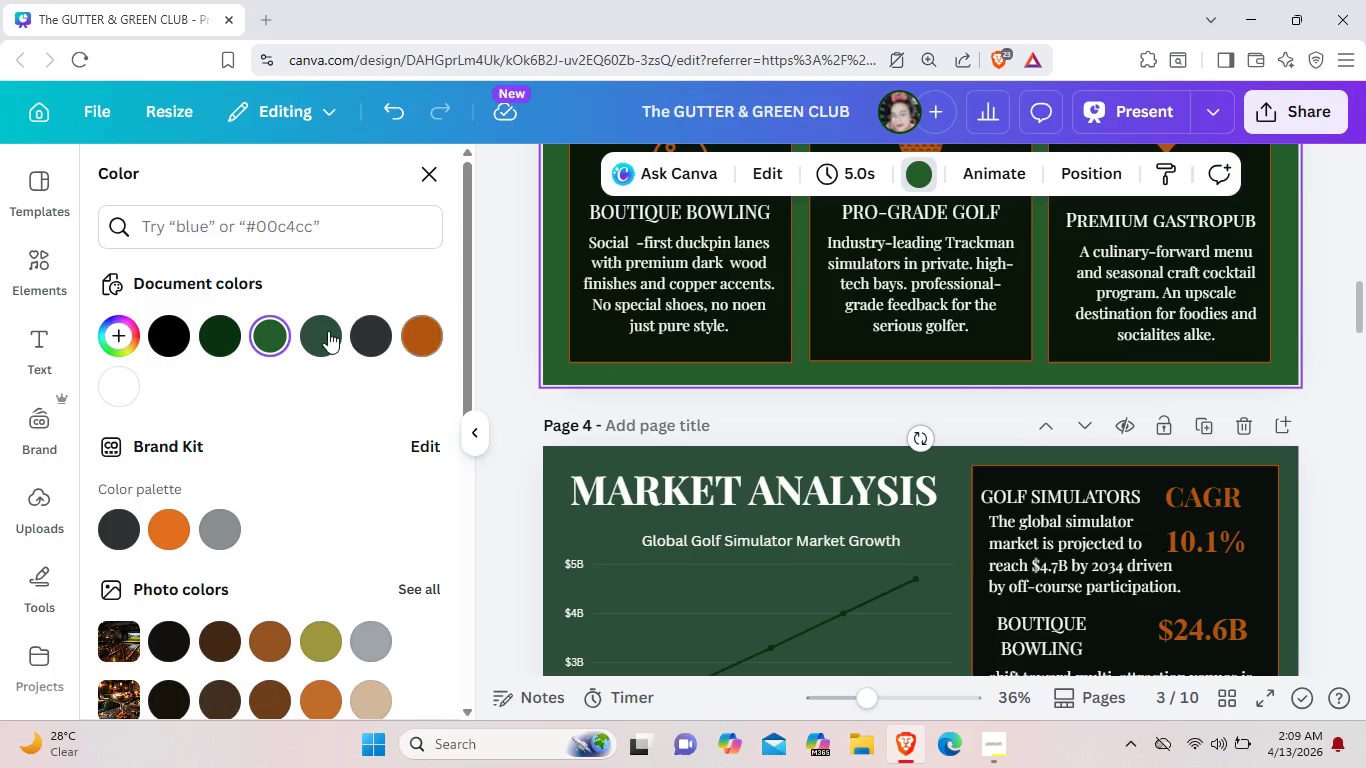 
left_click([328, 331])
 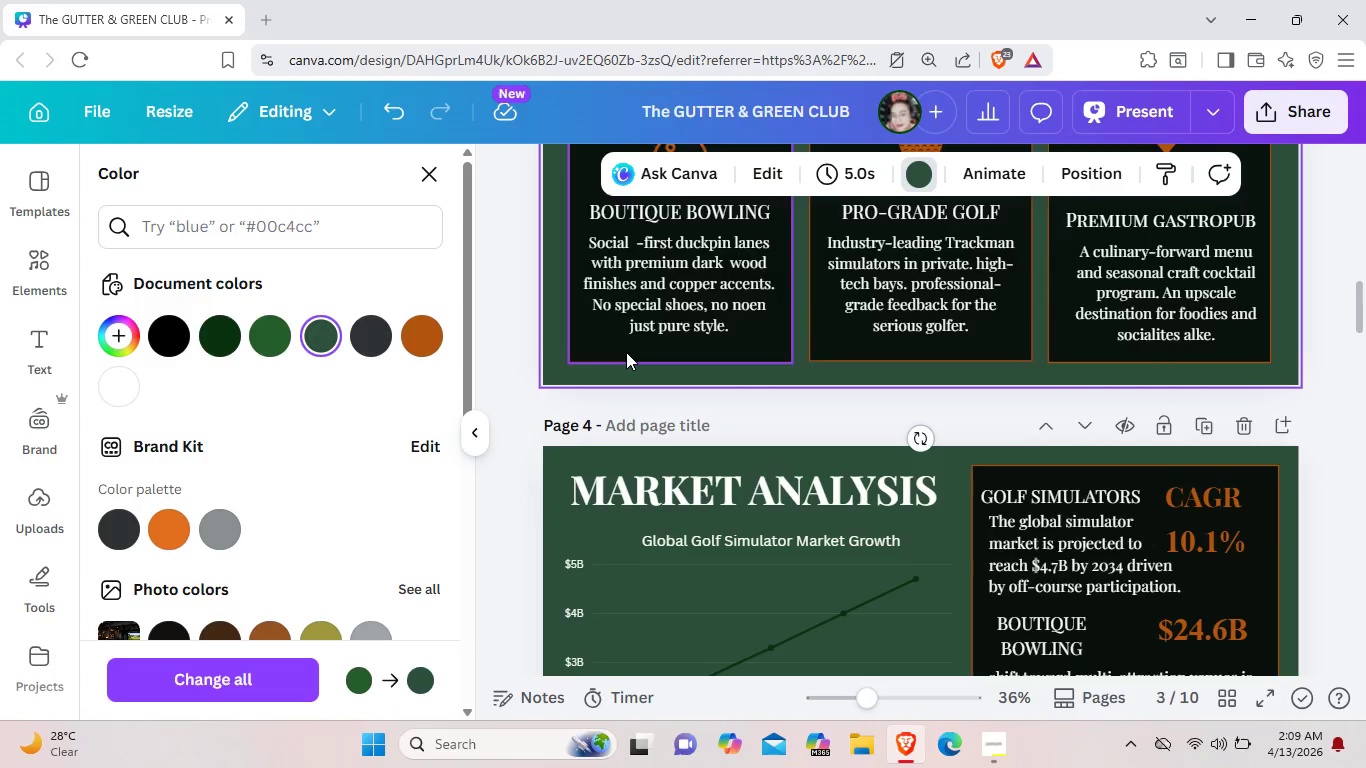 
scroll: coordinate [626, 352], scroll_direction: up, amount: 4.0
 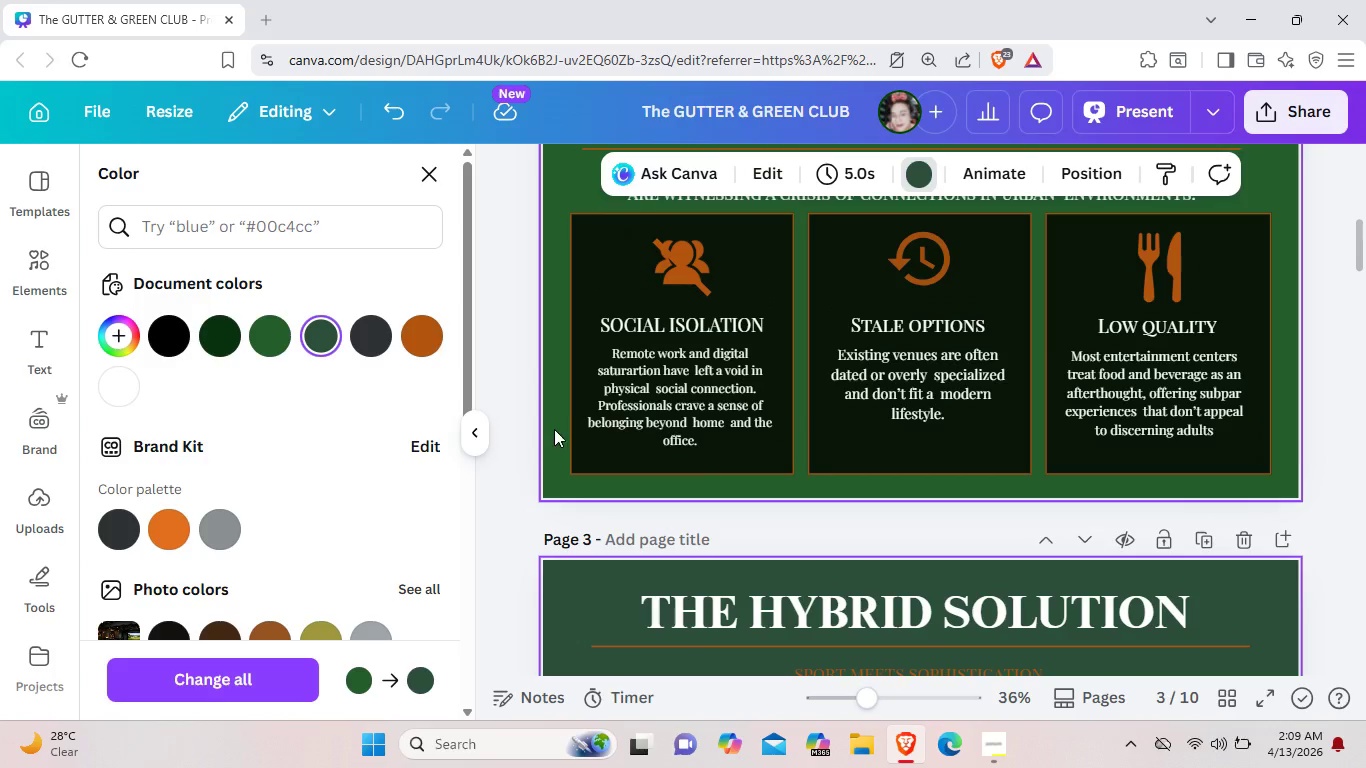 
left_click([551, 439])
 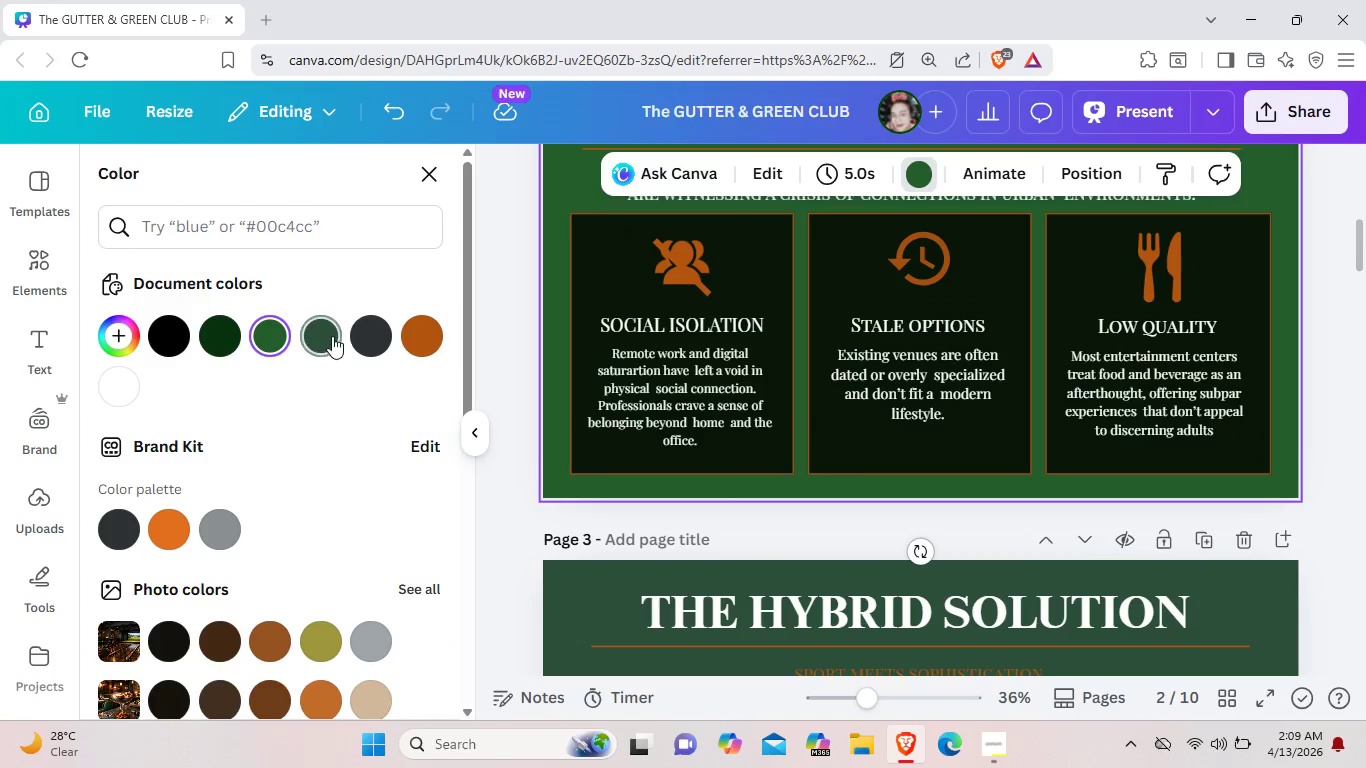 
left_click([332, 336])
 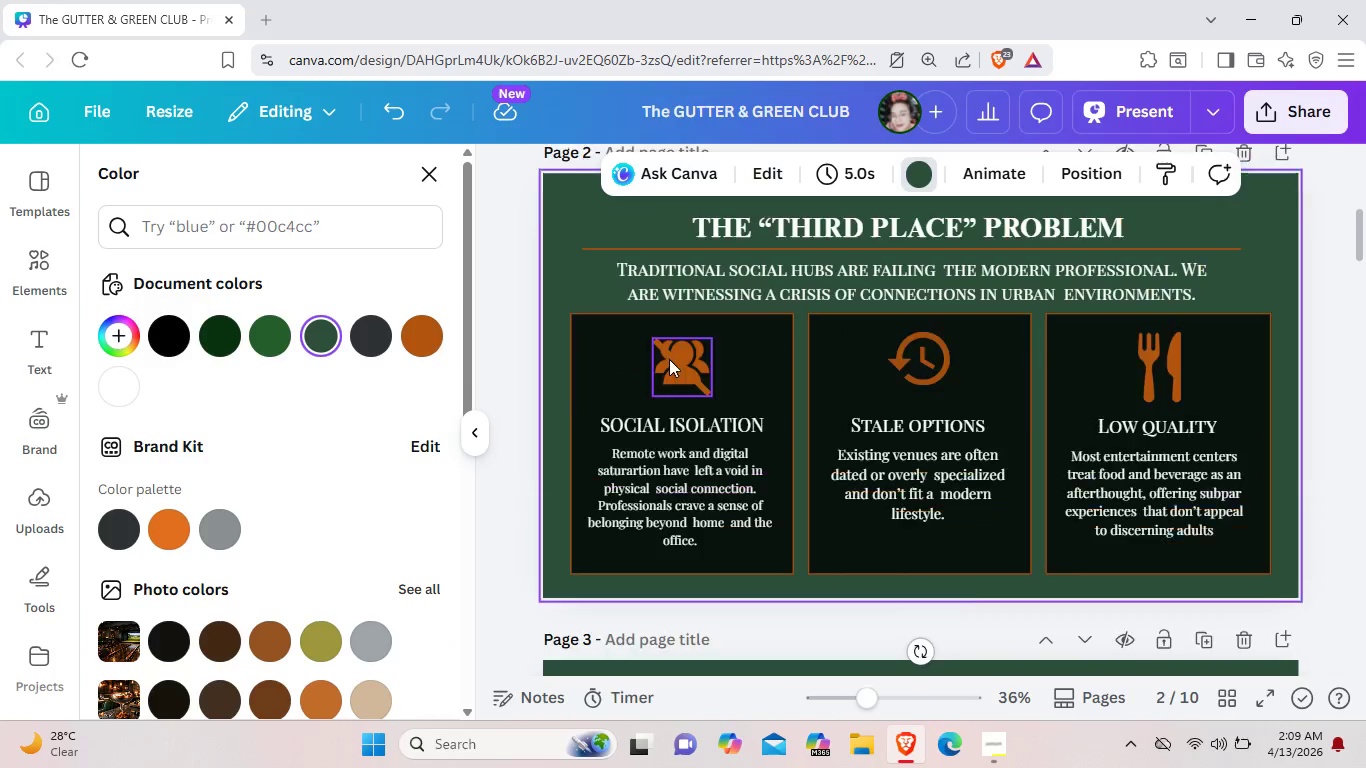 
scroll: coordinate [669, 359], scroll_direction: up, amount: 2.0
 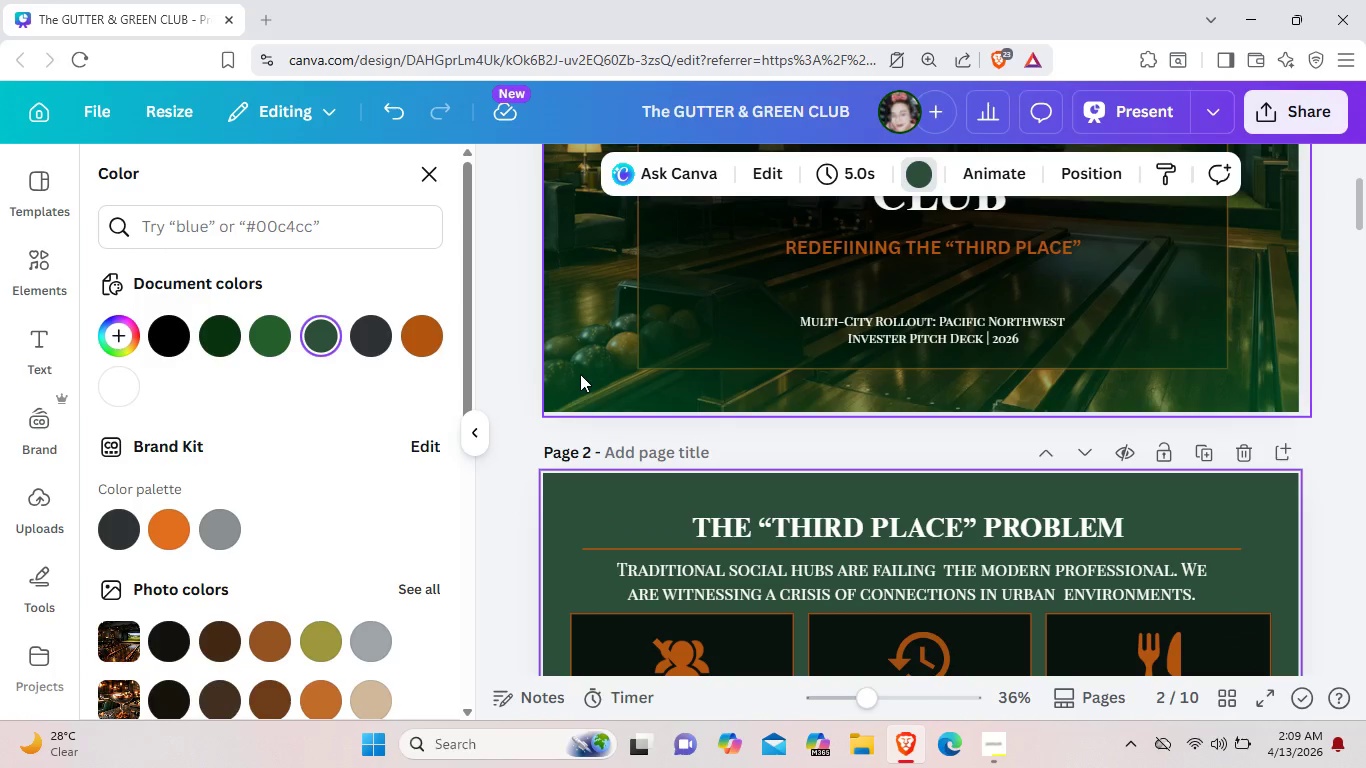 
left_click([580, 374])
 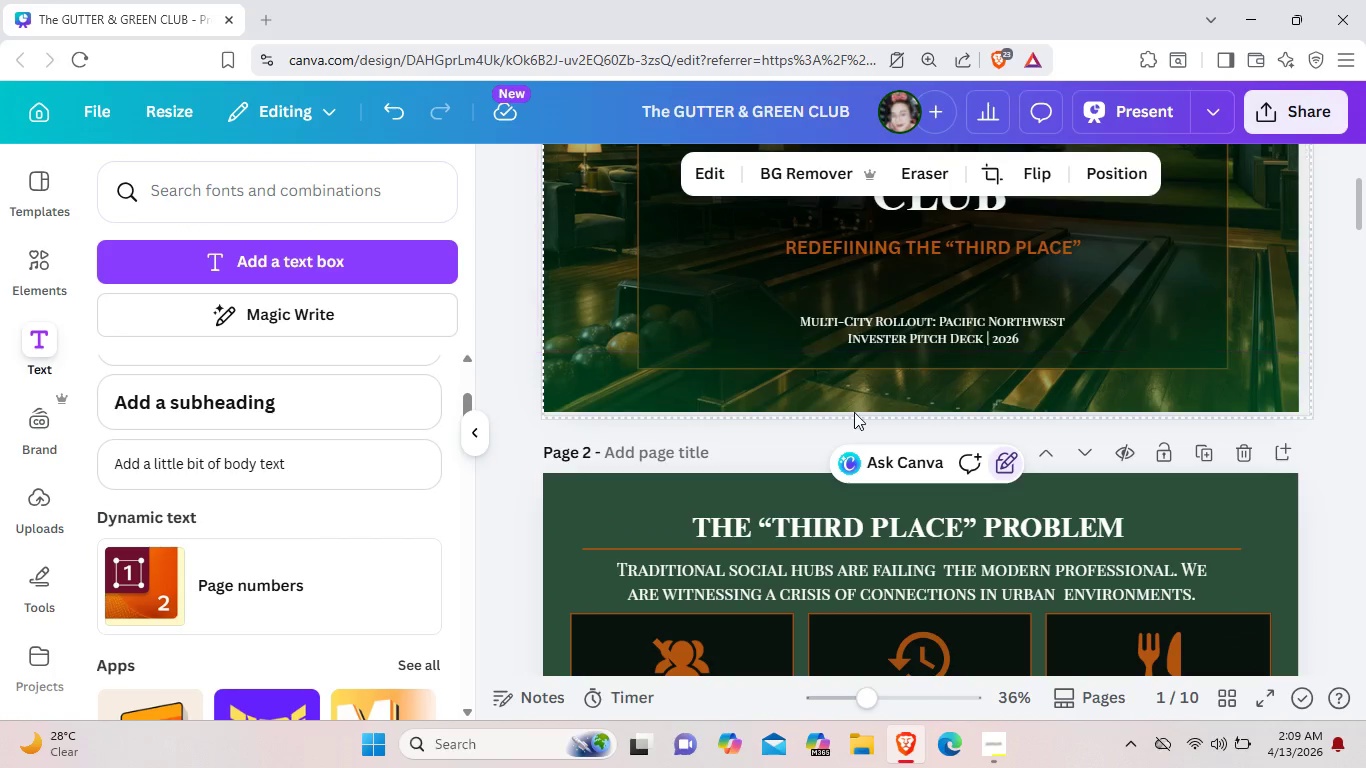 
scroll: coordinate [662, 367], scroll_direction: up, amount: 2.0
 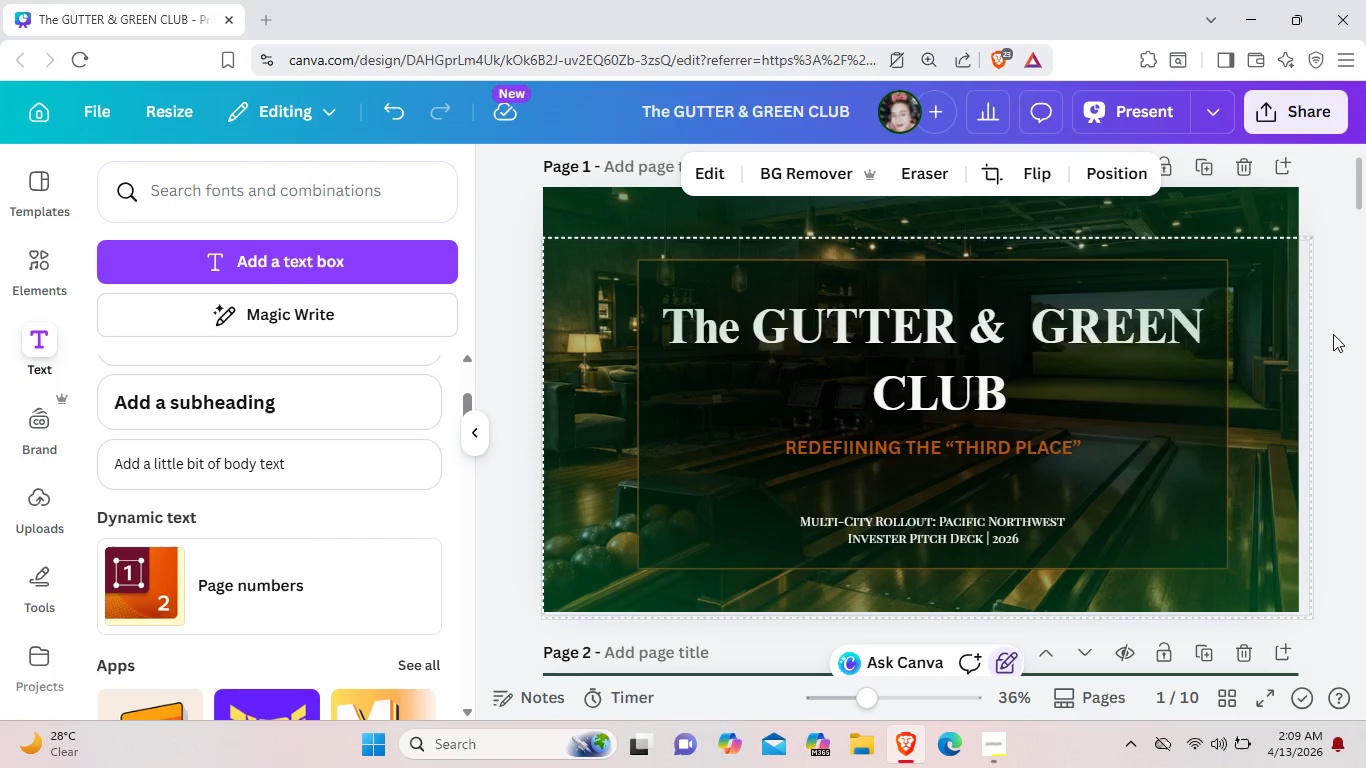 
left_click([1364, 334])
 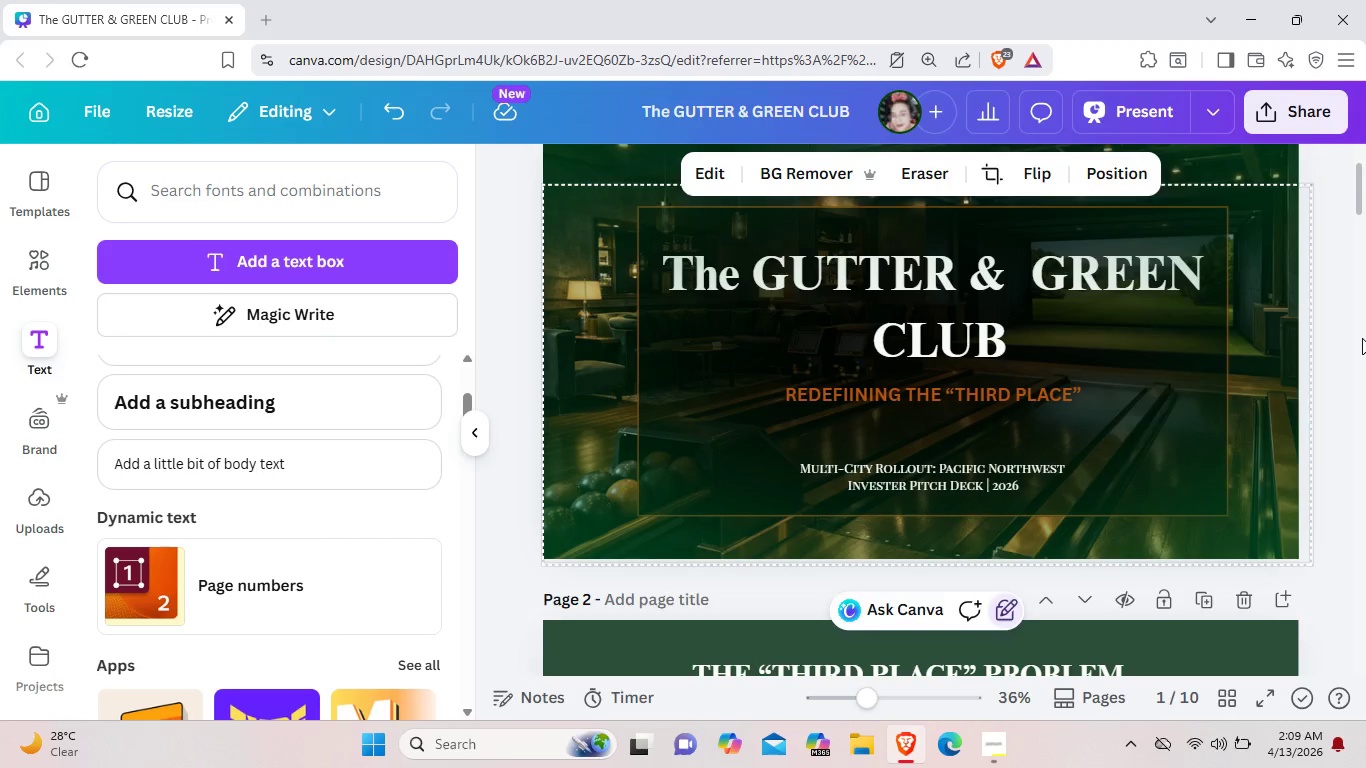 
left_click([1362, 338])
 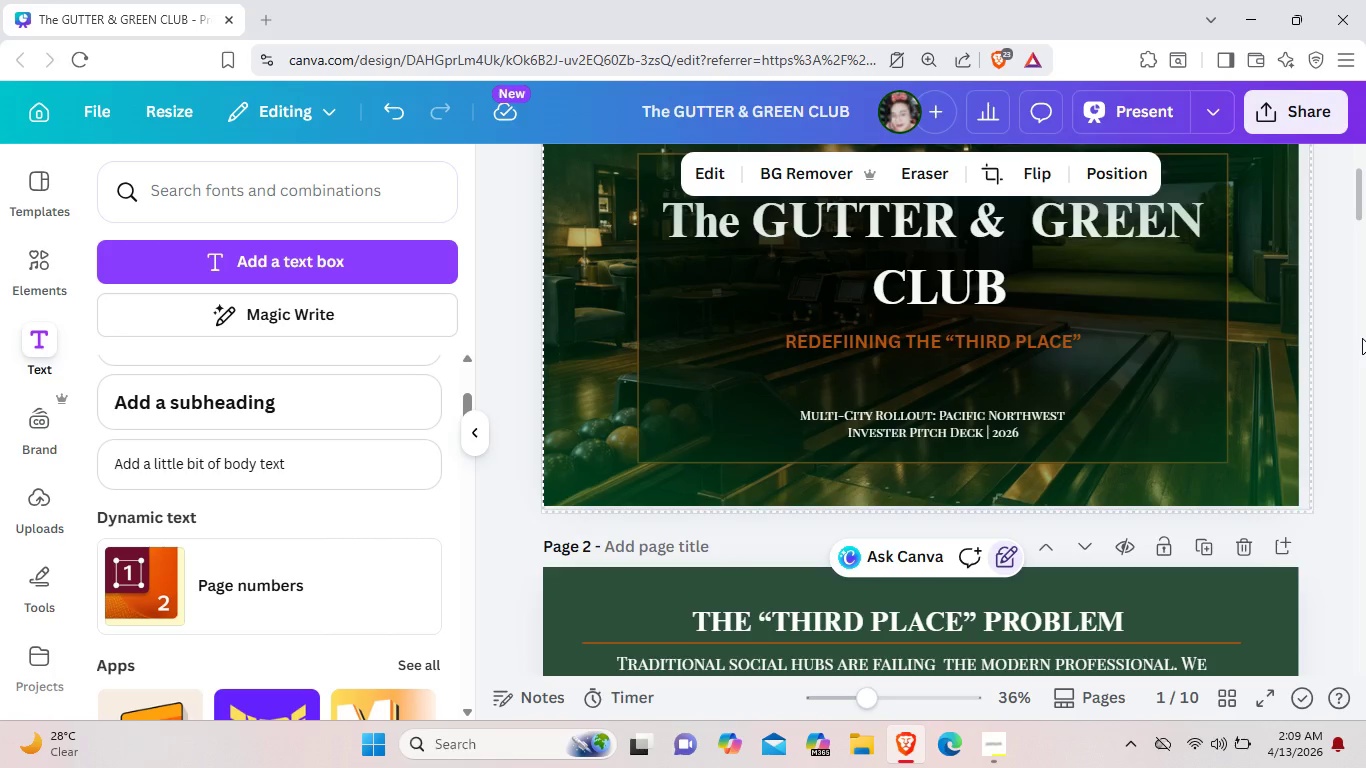 
scroll: coordinate [1363, 342], scroll_direction: down, amount: 5.0
 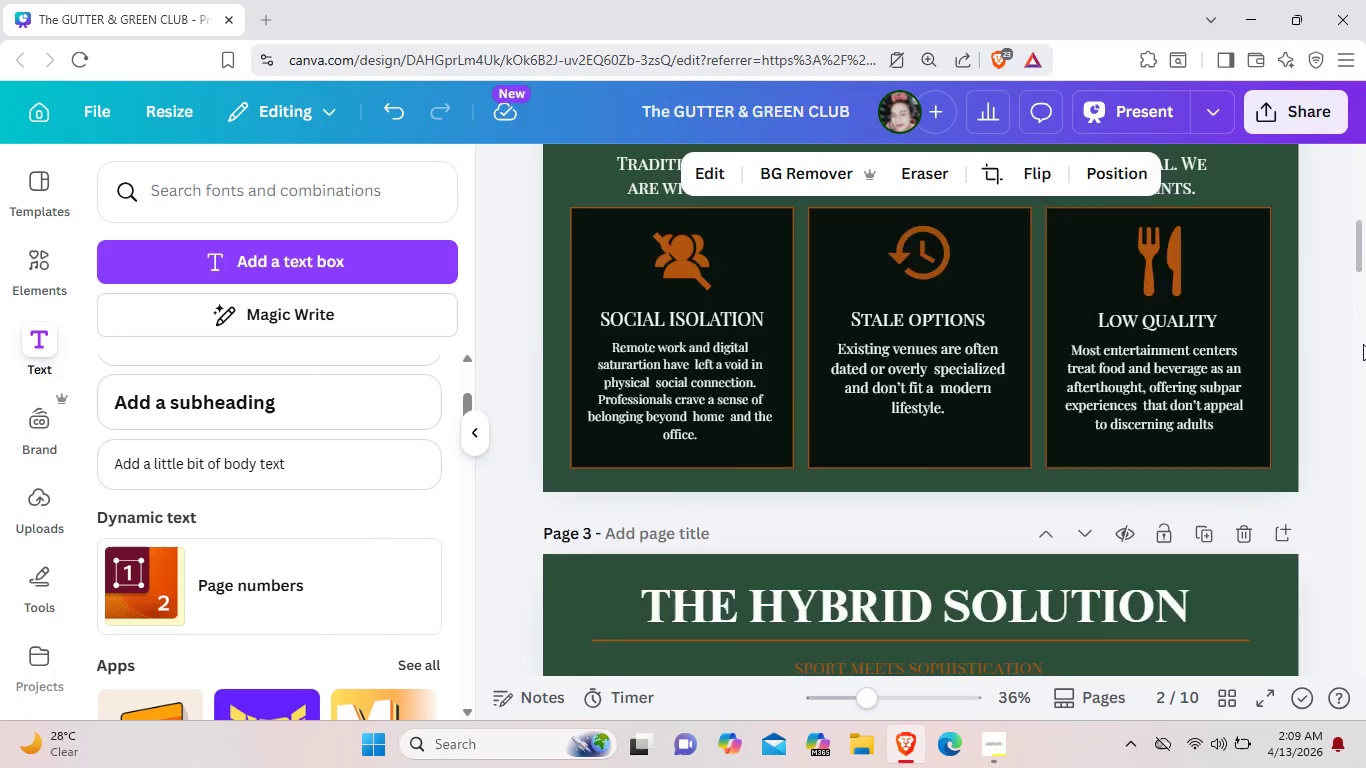 
scroll: coordinate [1364, 346], scroll_direction: up, amount: 6.0
 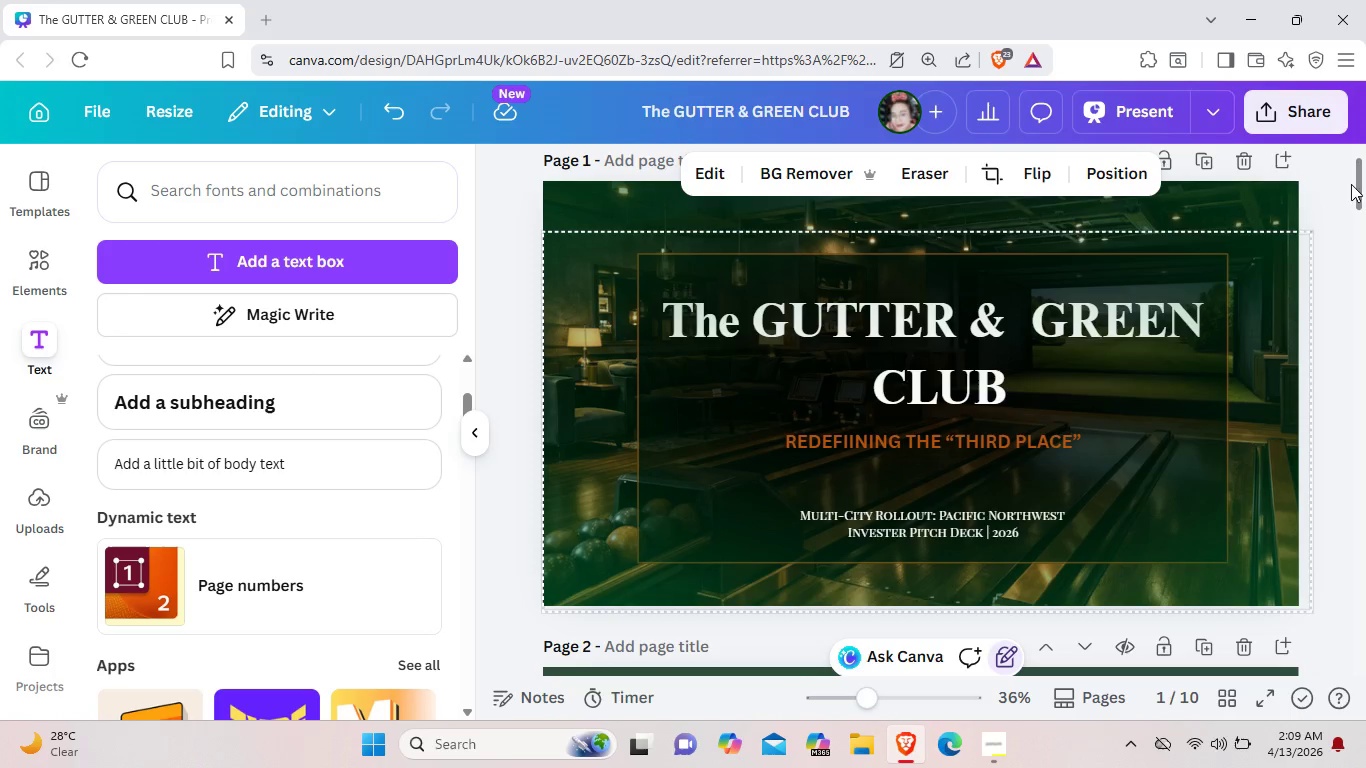 
left_click([1340, 181])
 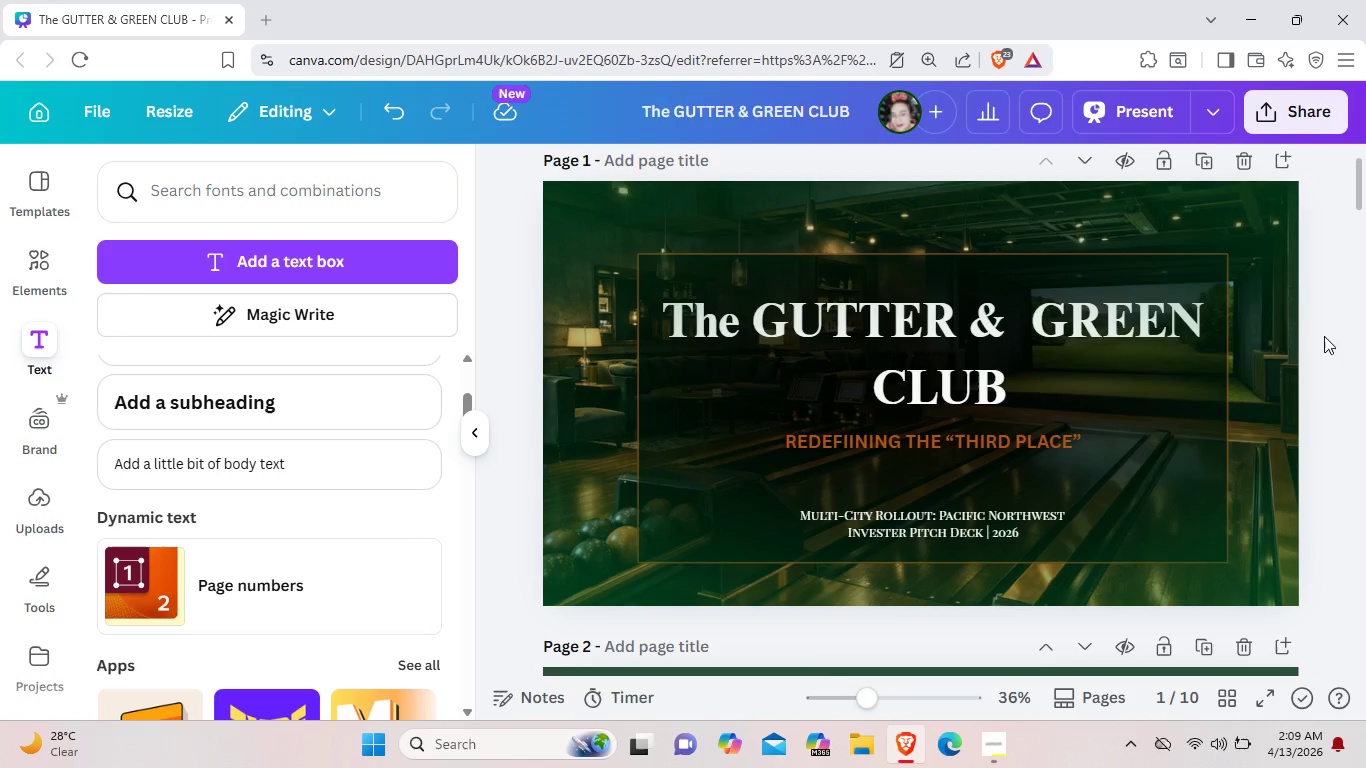 
scroll: coordinate [1332, 339], scroll_direction: down, amount: 12.0
 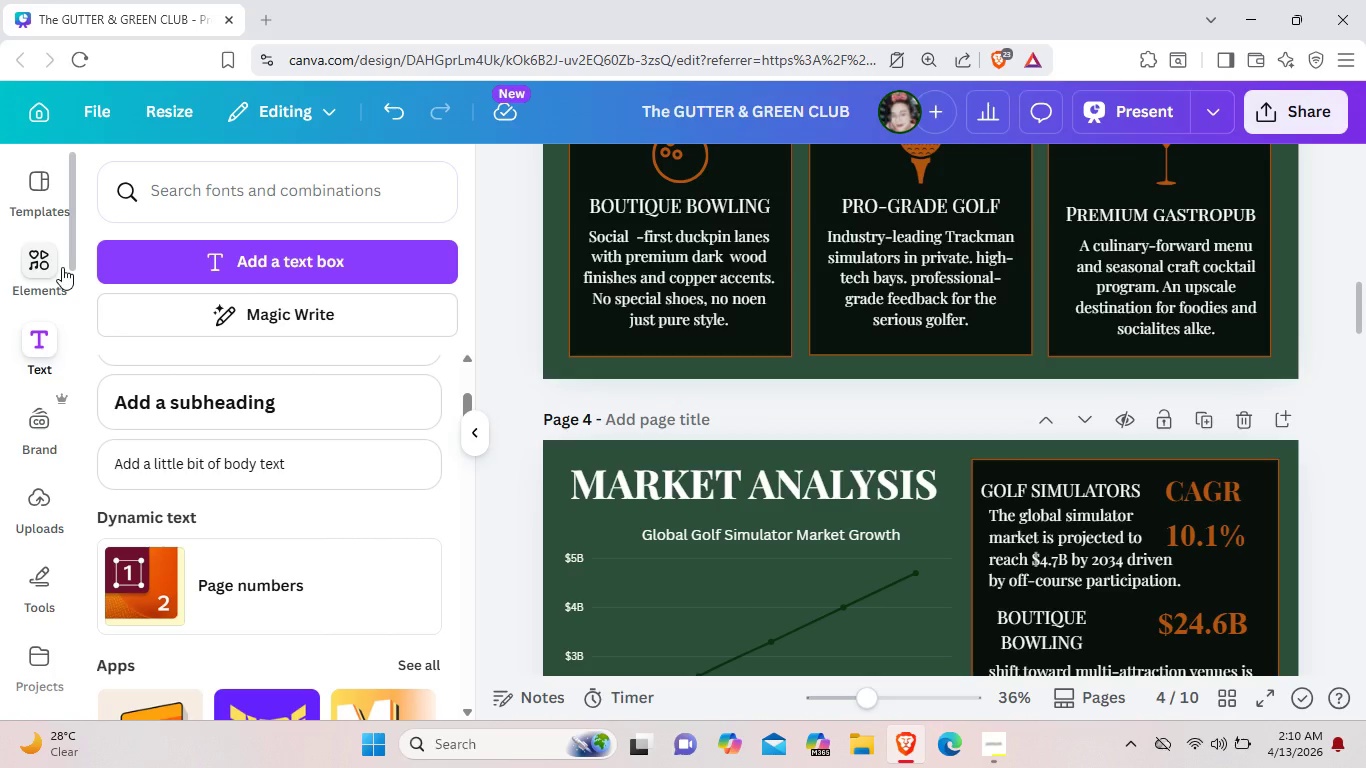 
wait(14.19)
 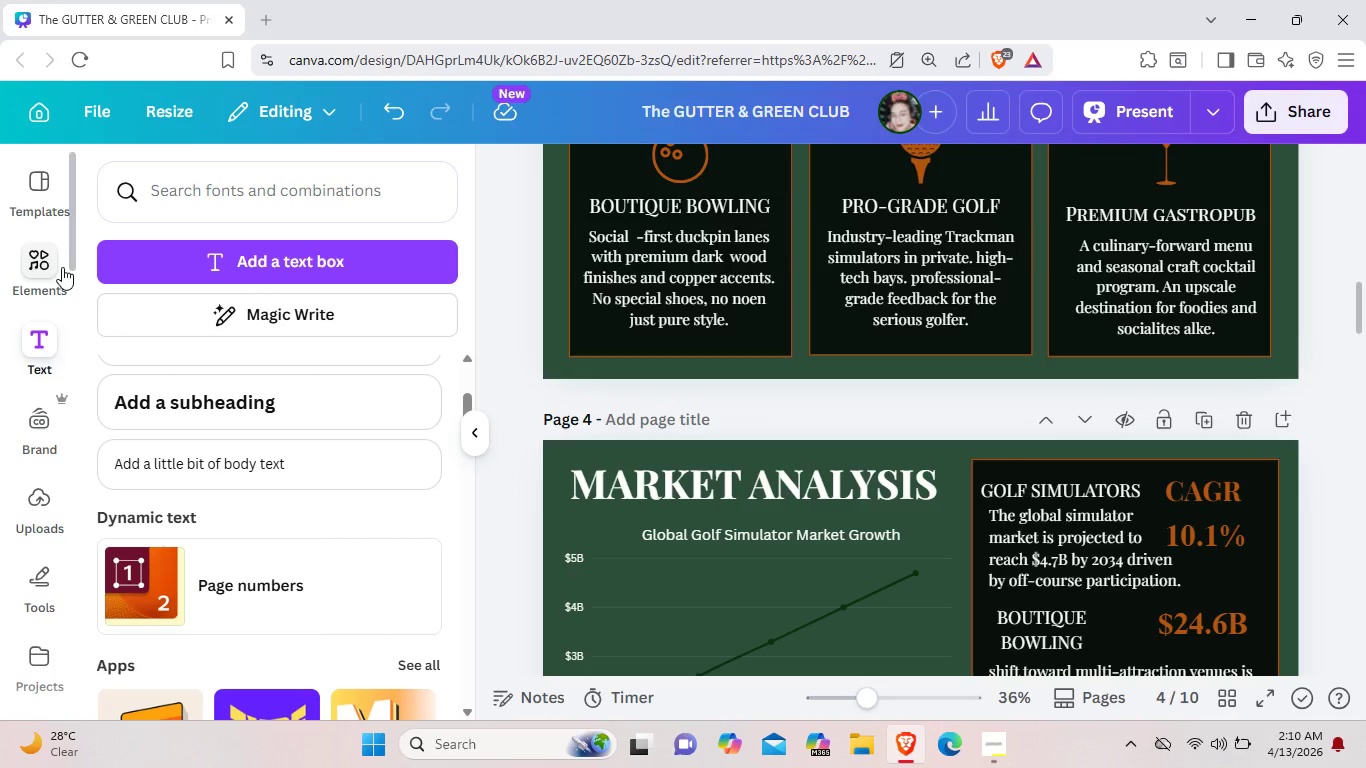 
scroll: coordinate [714, 206], scroll_direction: up, amount: 1.0
 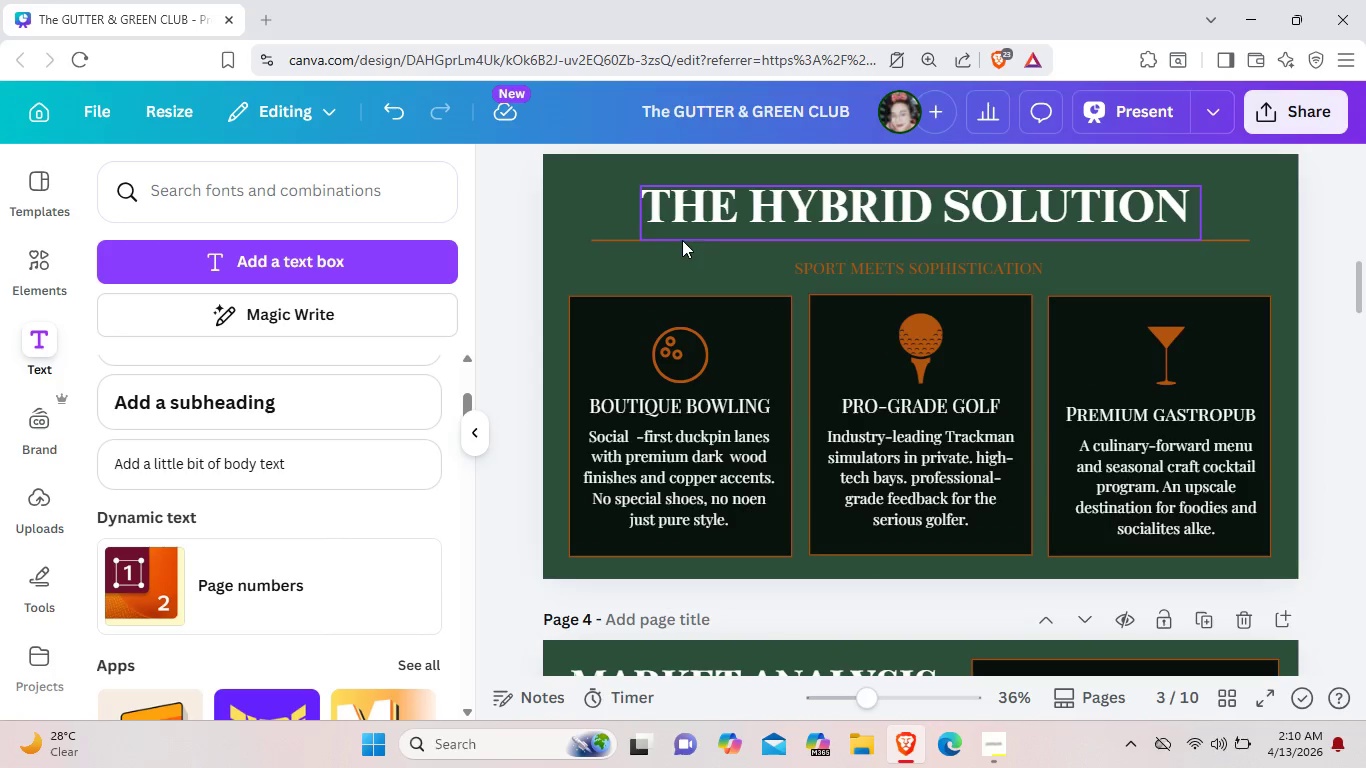 
left_click([682, 240])
 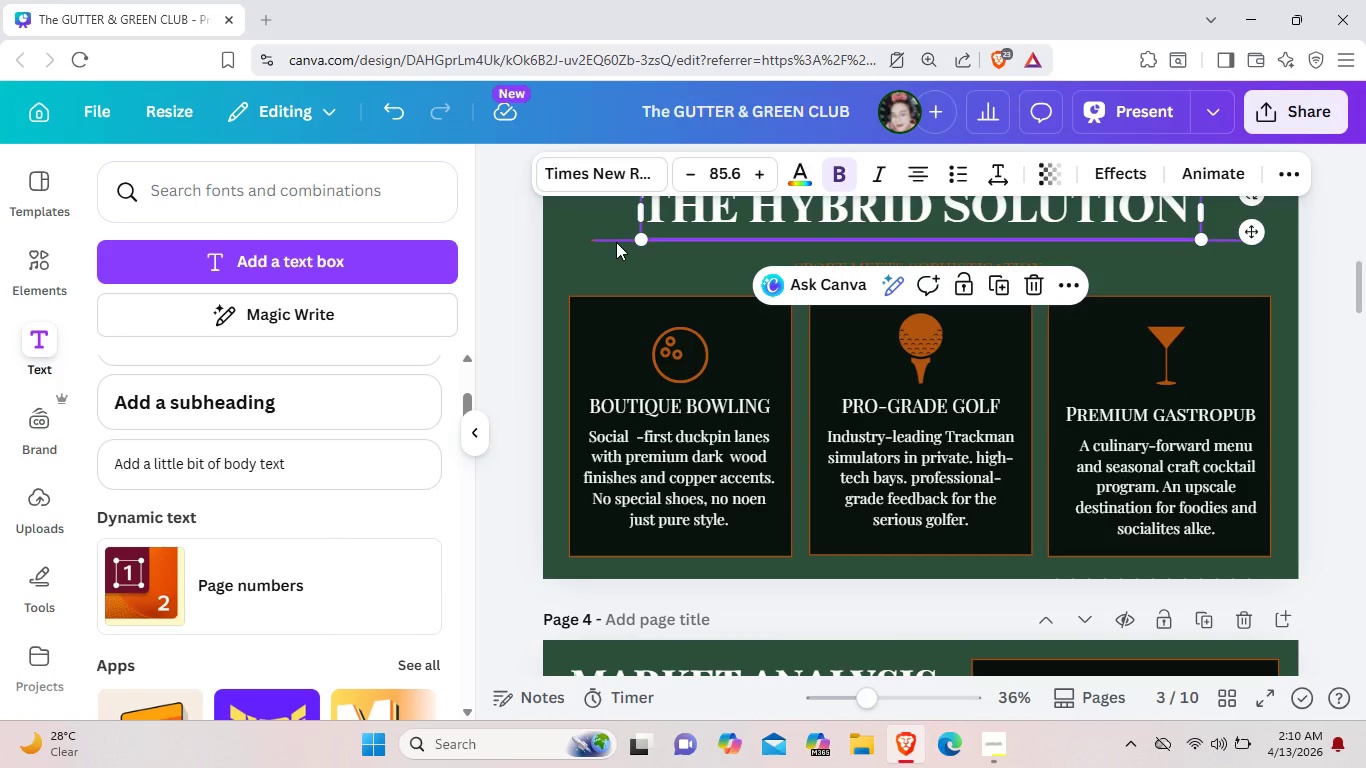 
left_click([616, 242])
 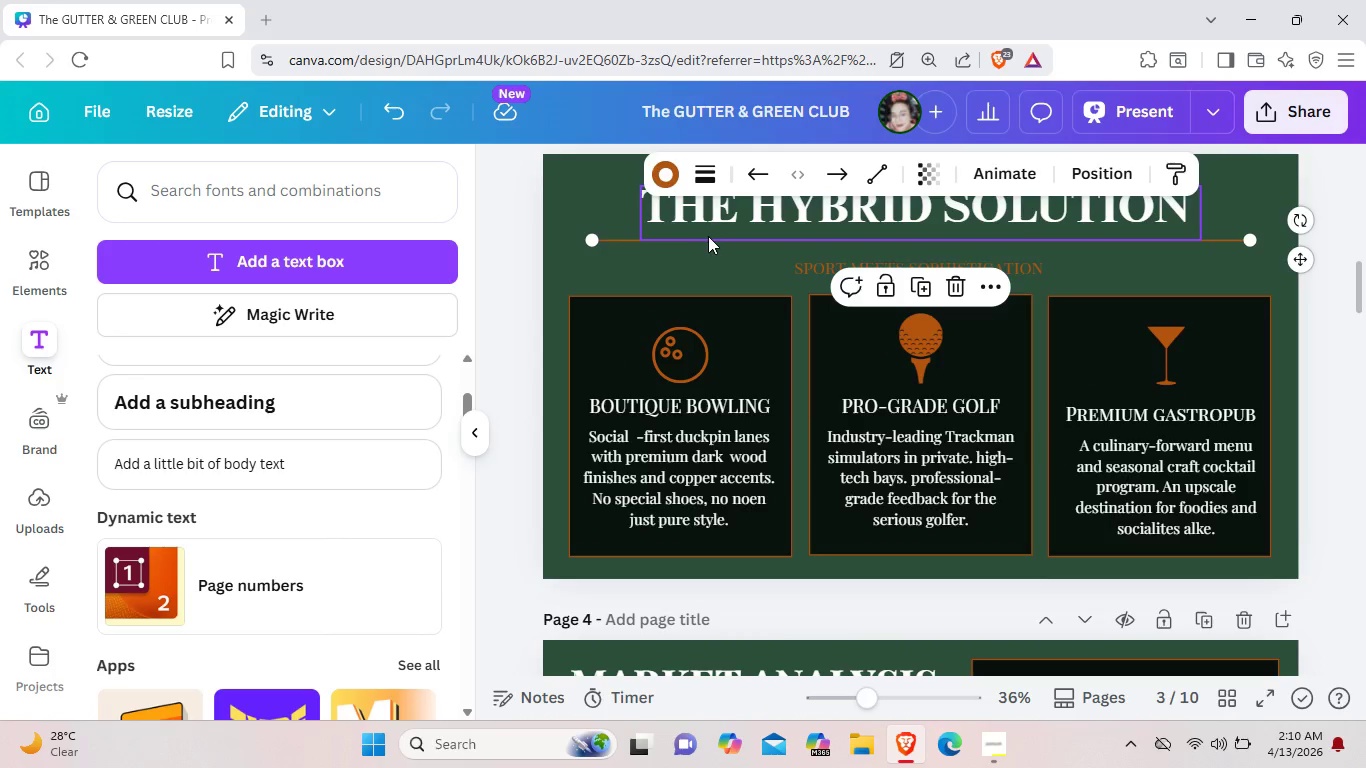 
left_click([669, 179])
 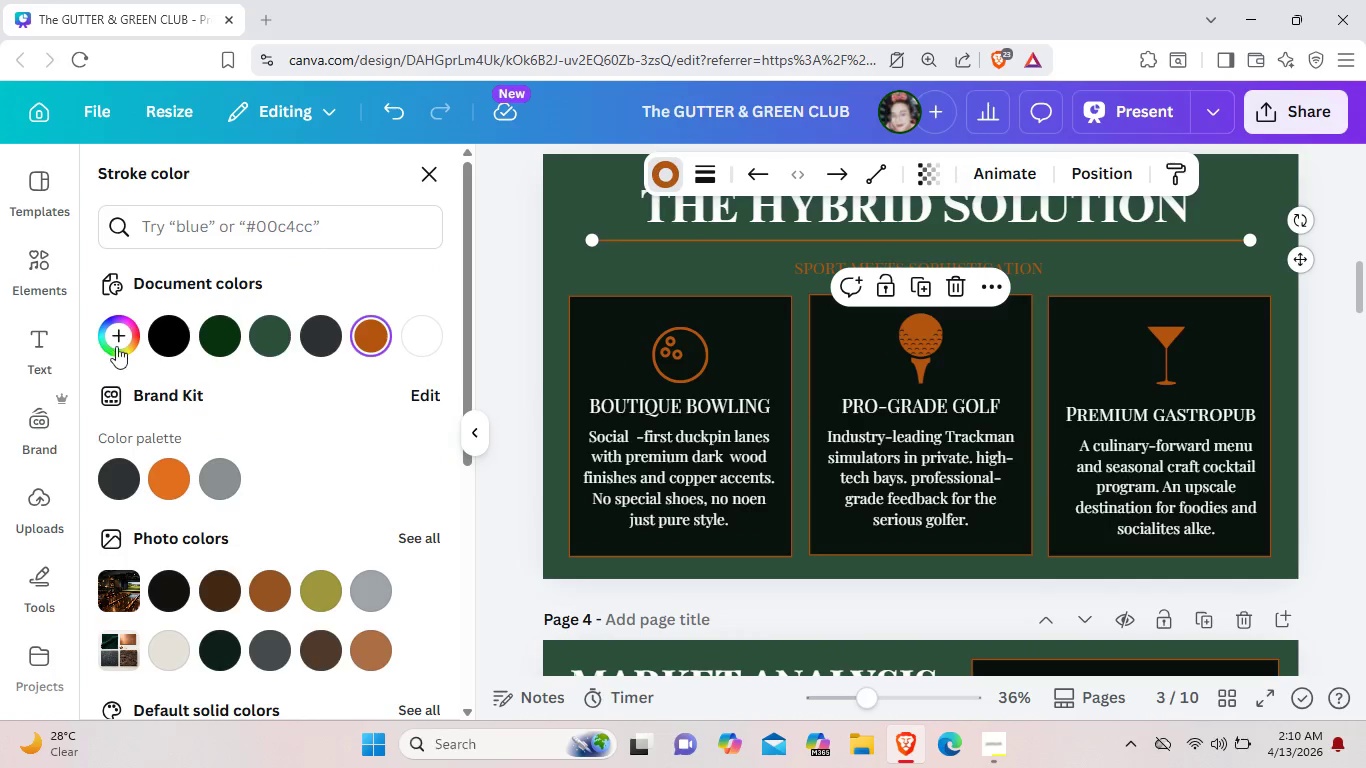 
left_click([123, 336])
 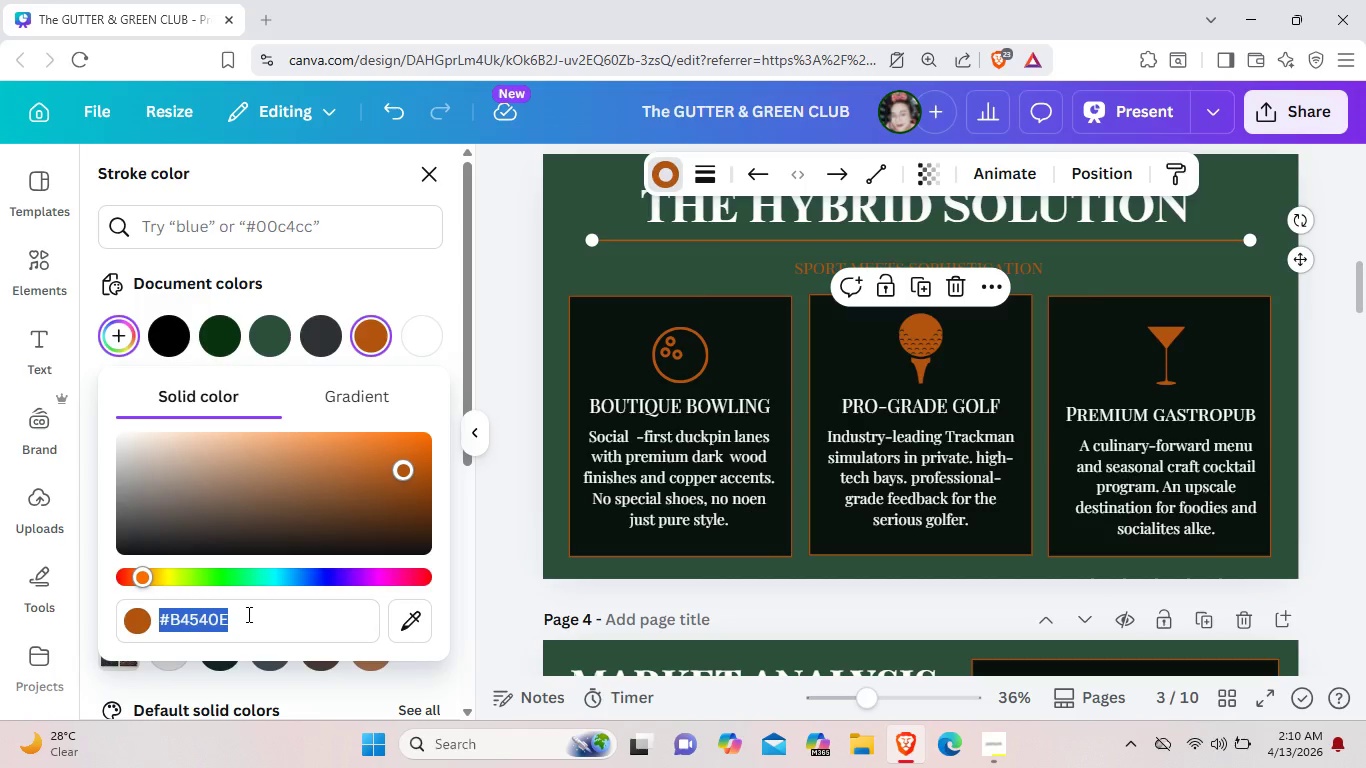 
key(Backspace)
 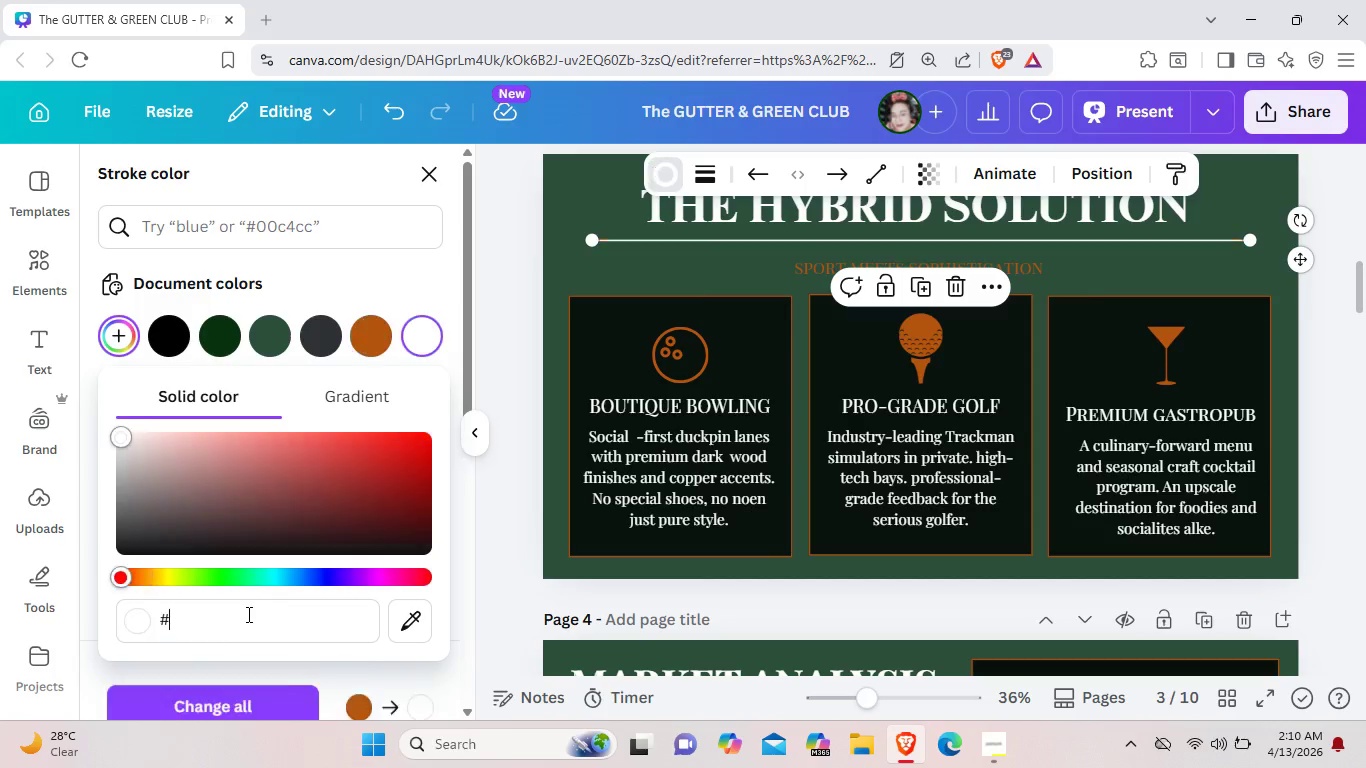 
key(Backspace)
 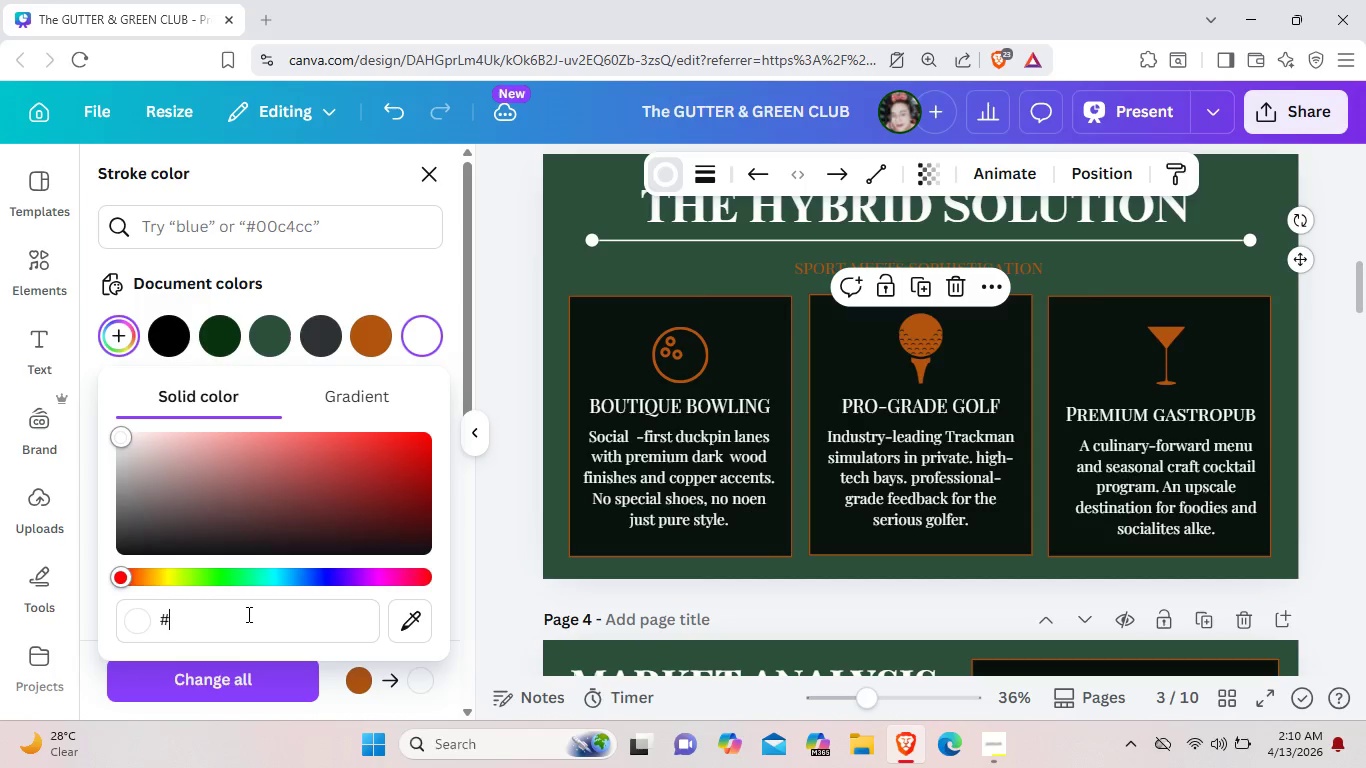 
type(B87333)
 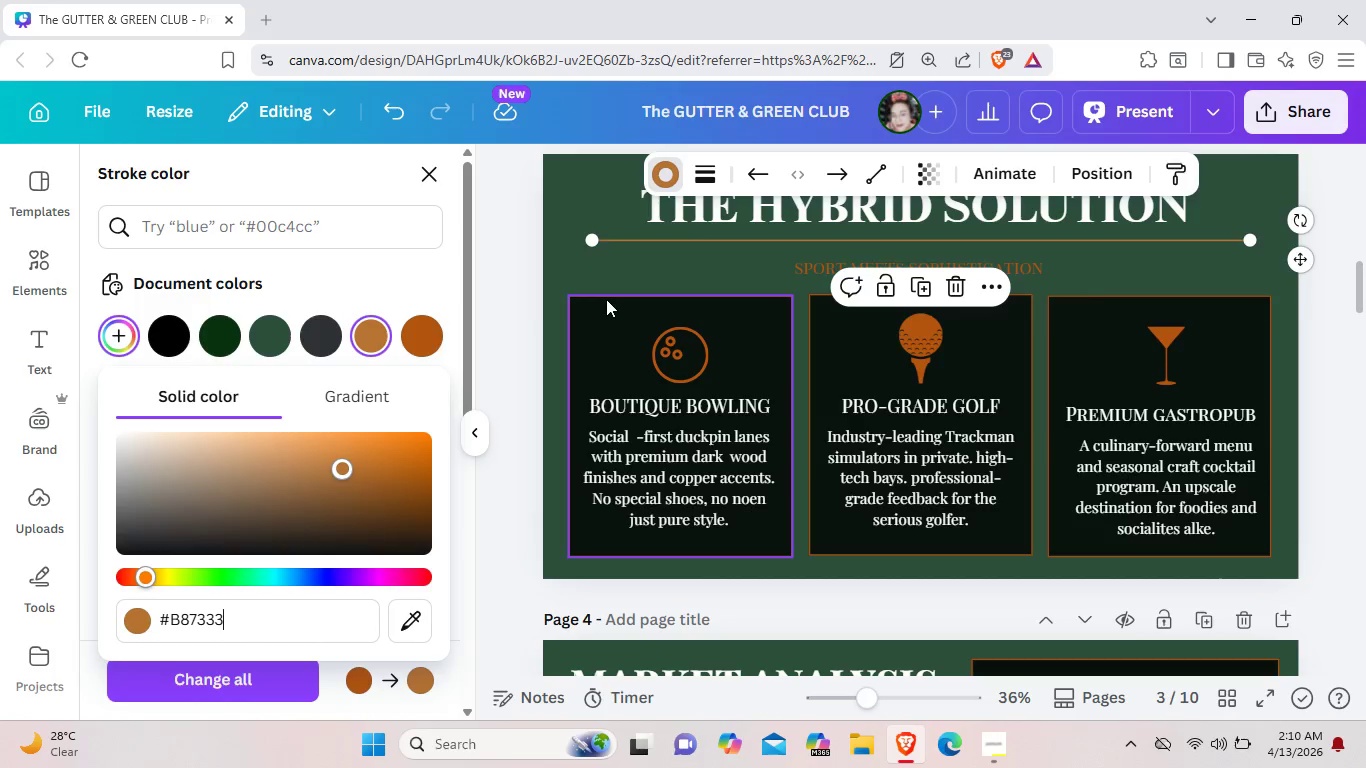 
left_click([620, 268])
 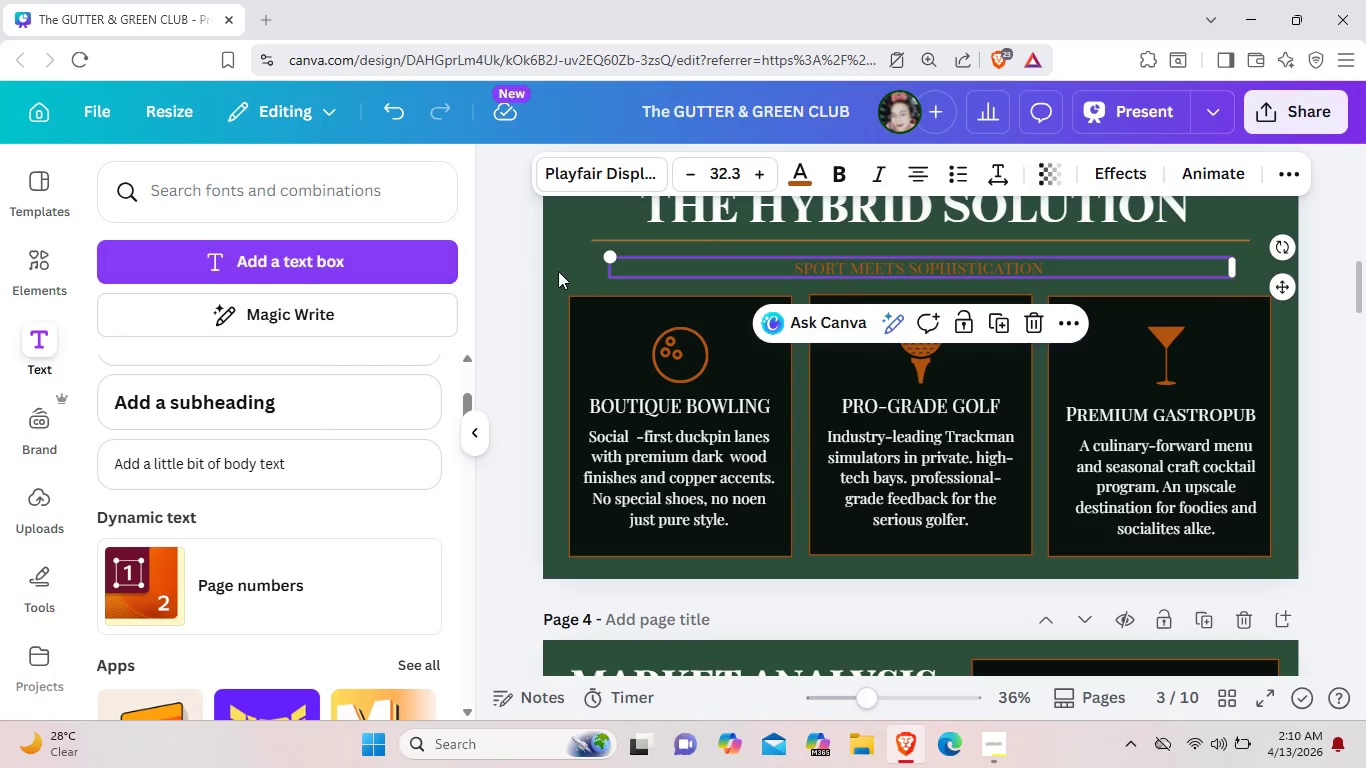 
wait(5.06)
 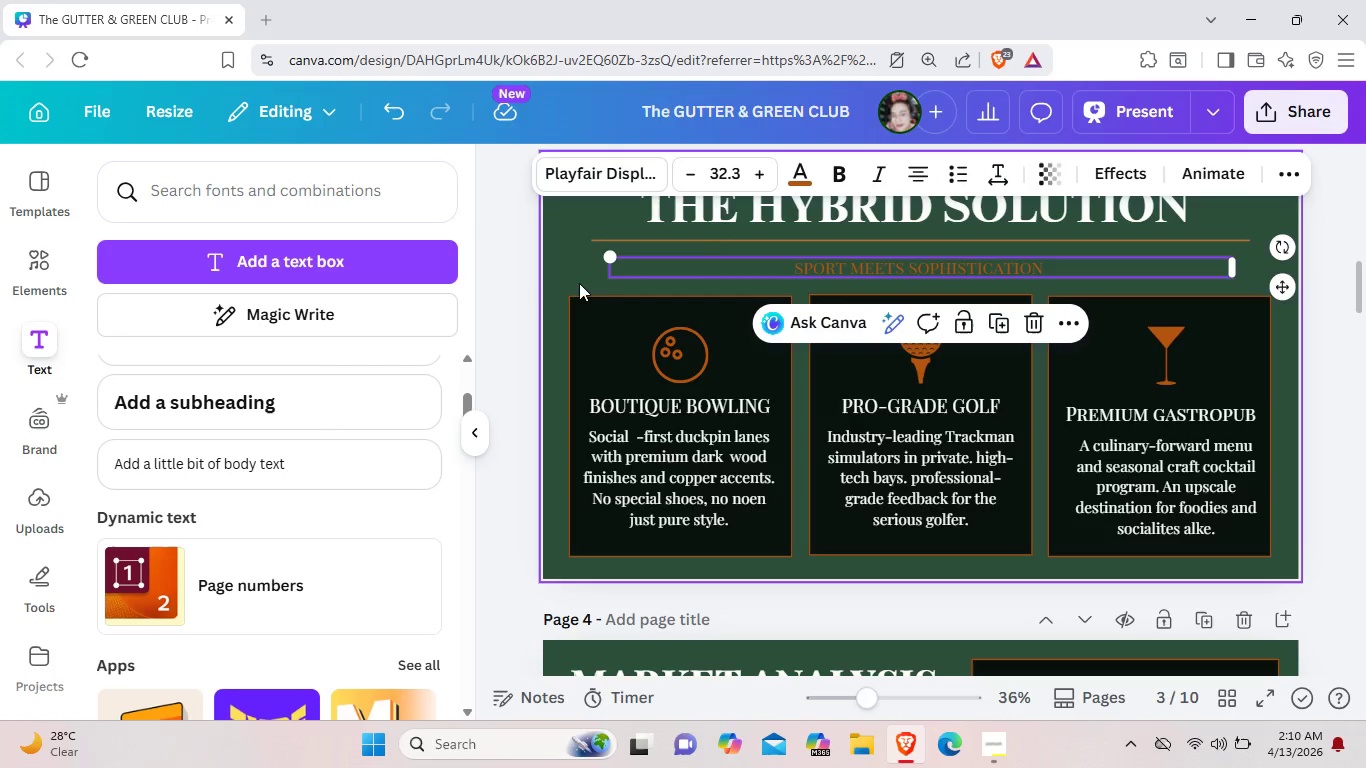 
left_click([807, 264])
 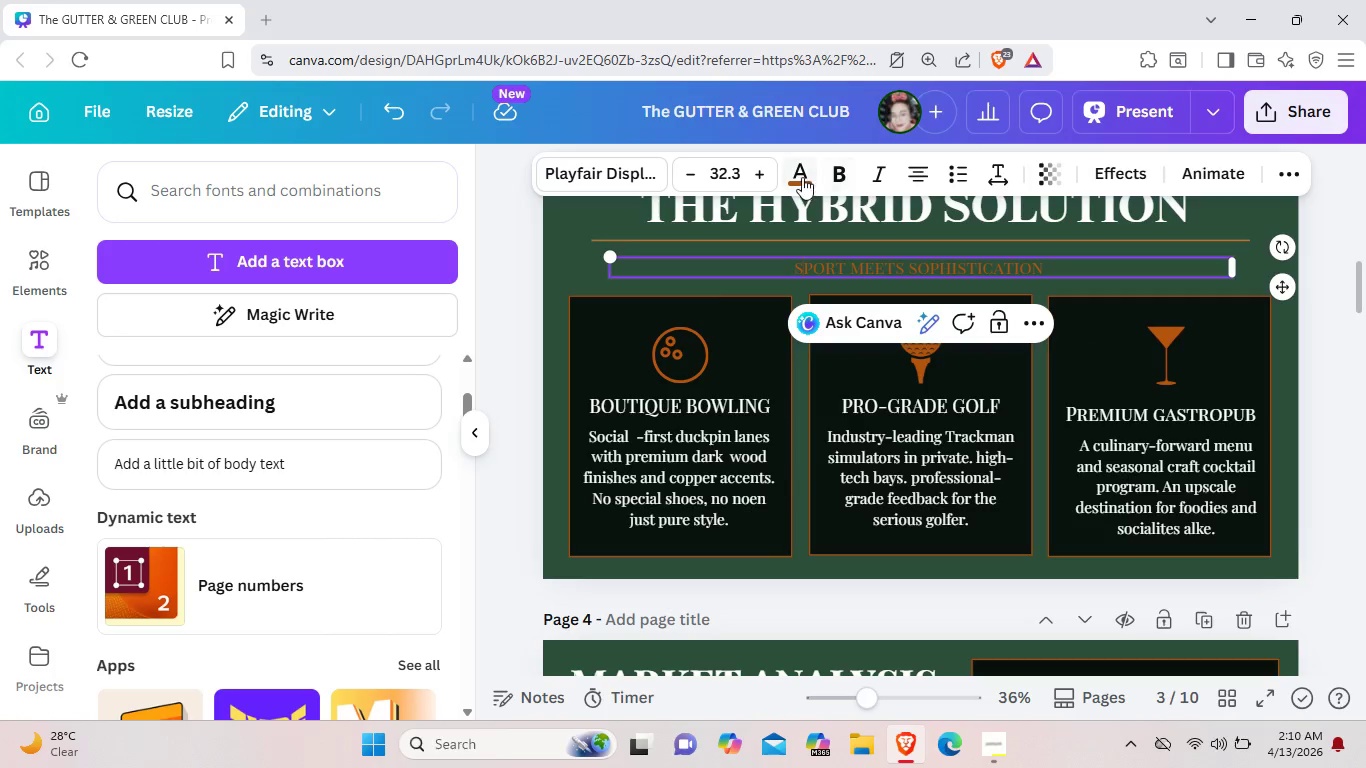 
left_click([802, 177])
 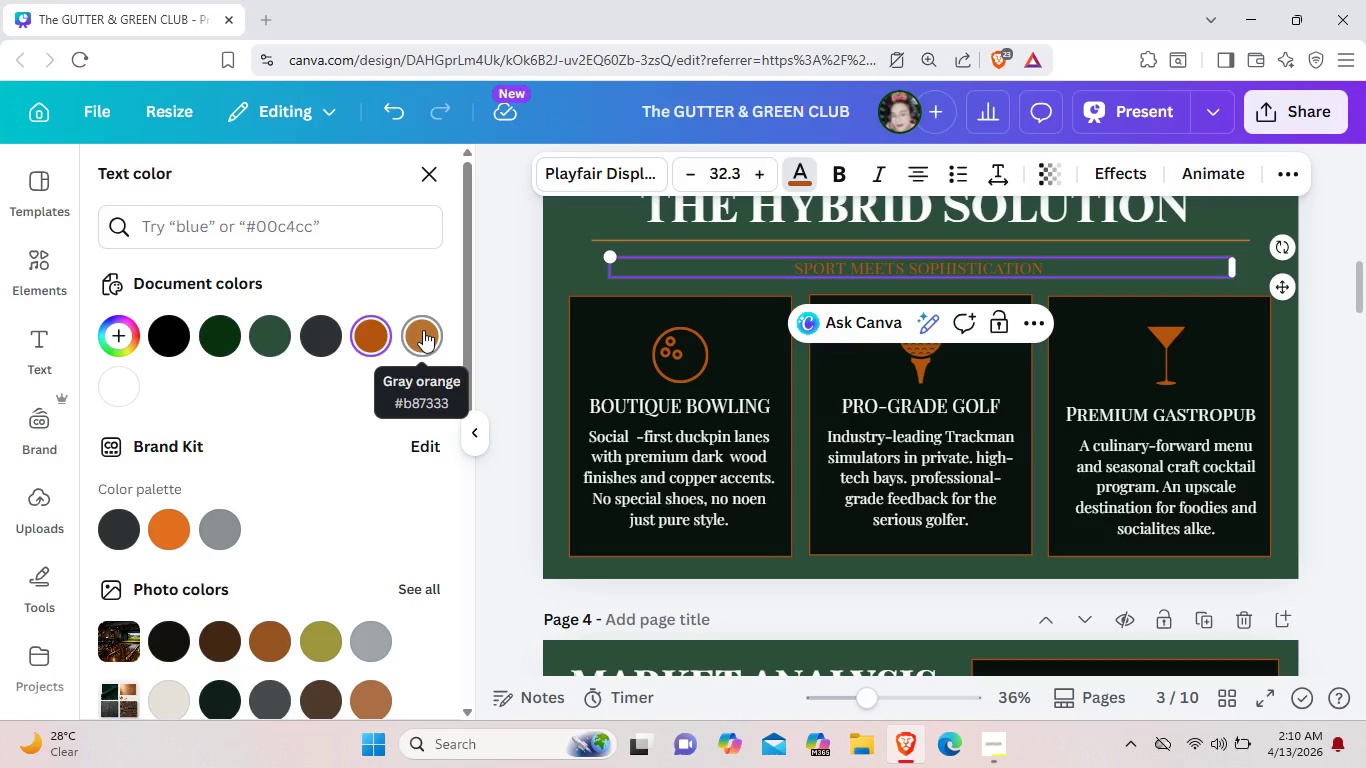 
left_click([423, 330])
 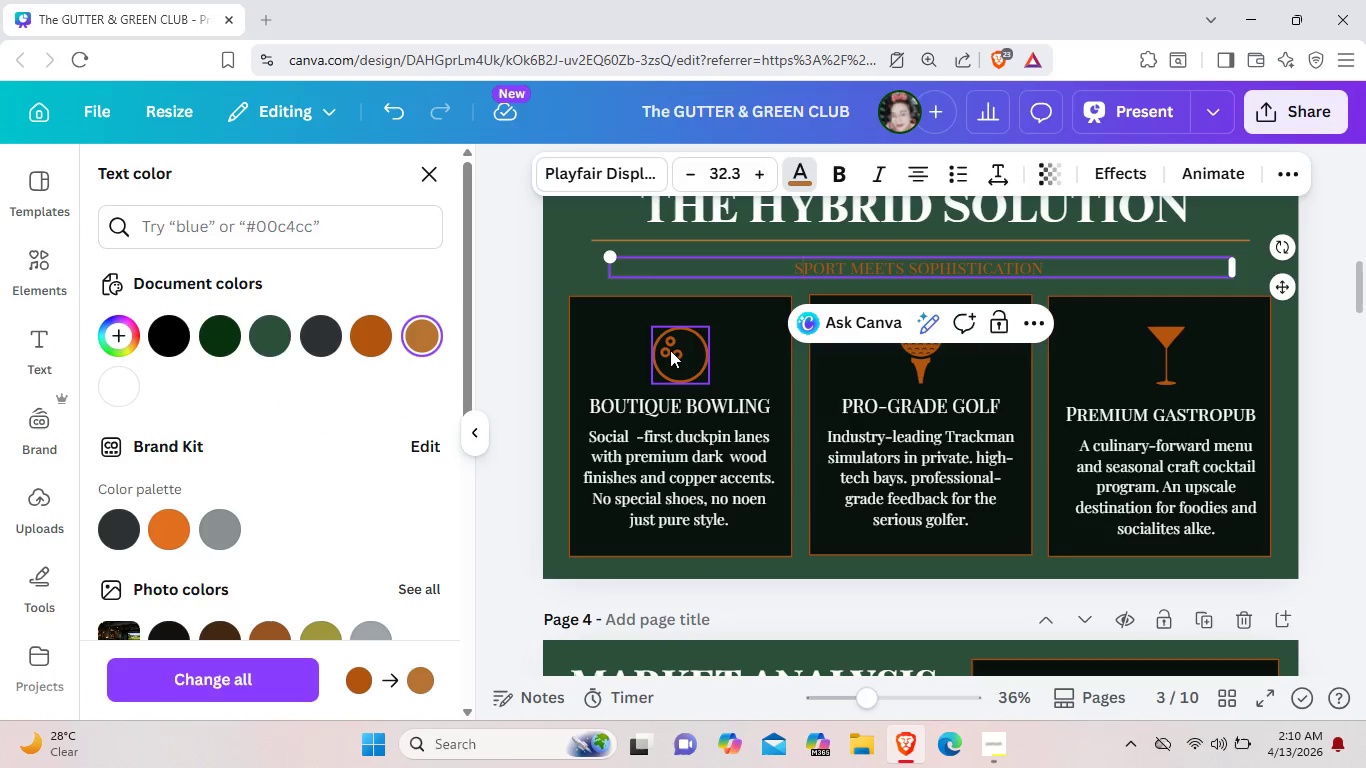 
left_click([670, 350])
 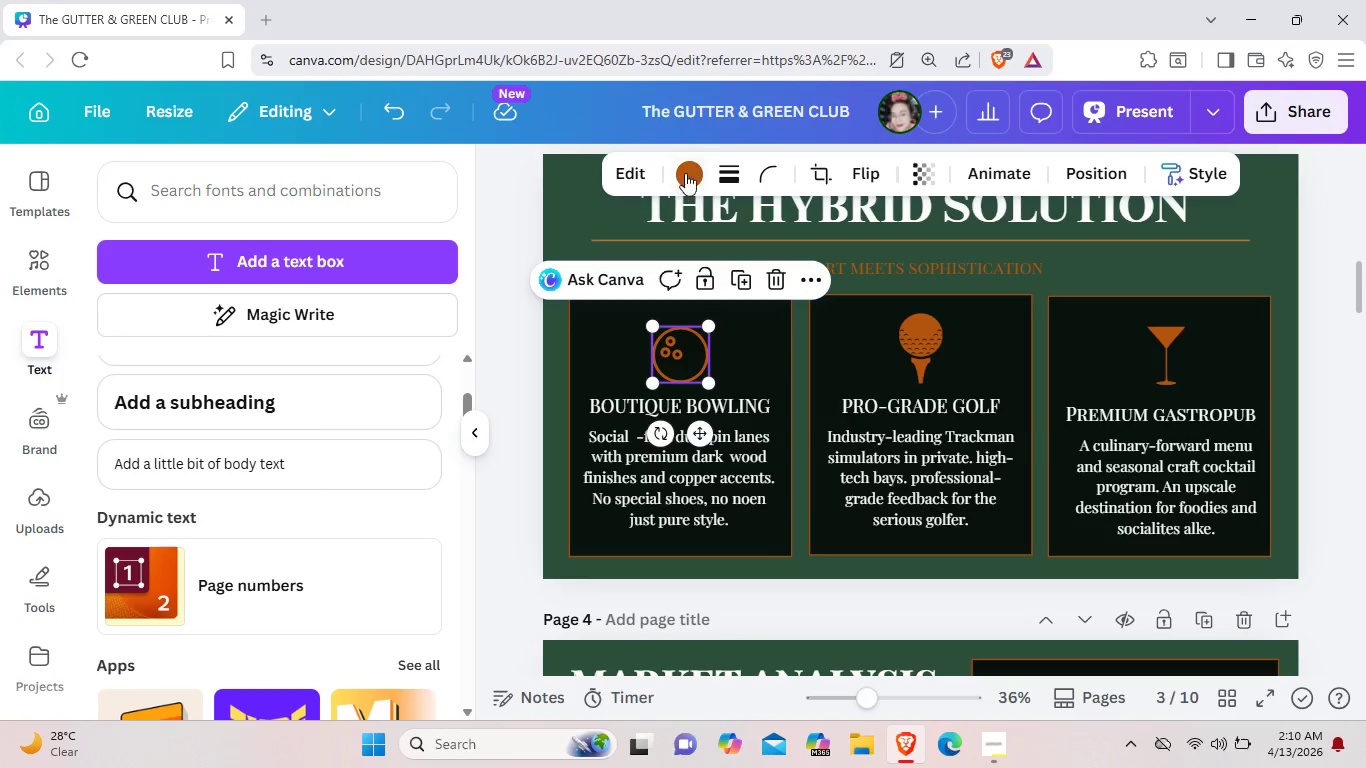 
left_click([688, 168])
 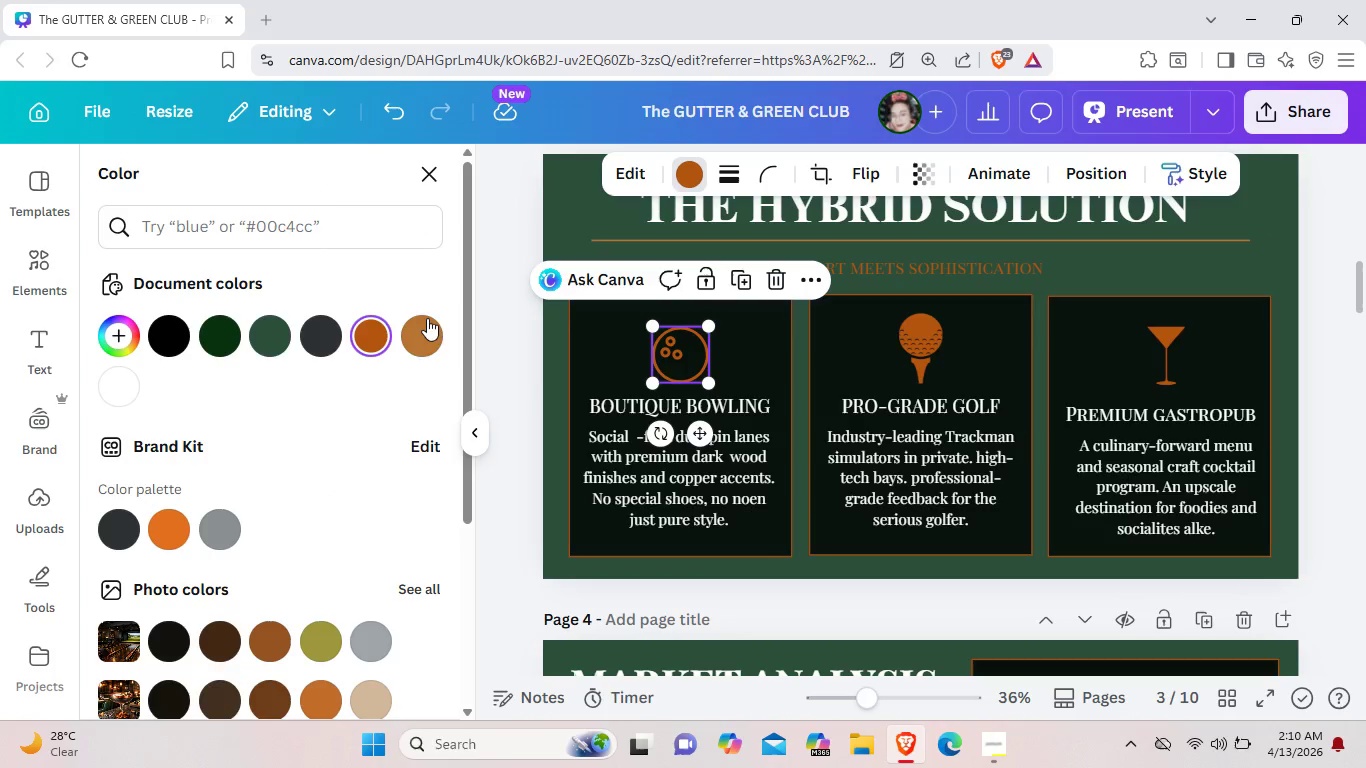 
left_click([425, 328])
 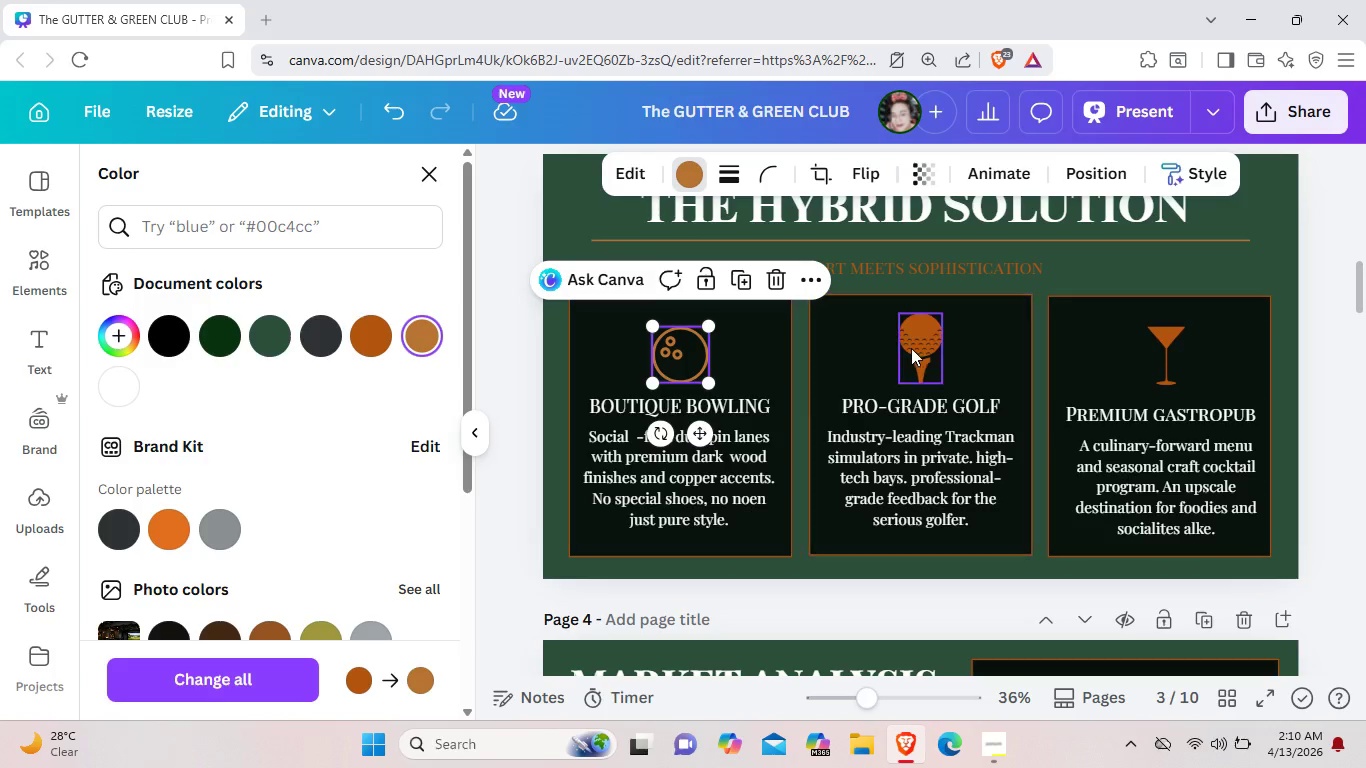 
left_click([918, 346])
 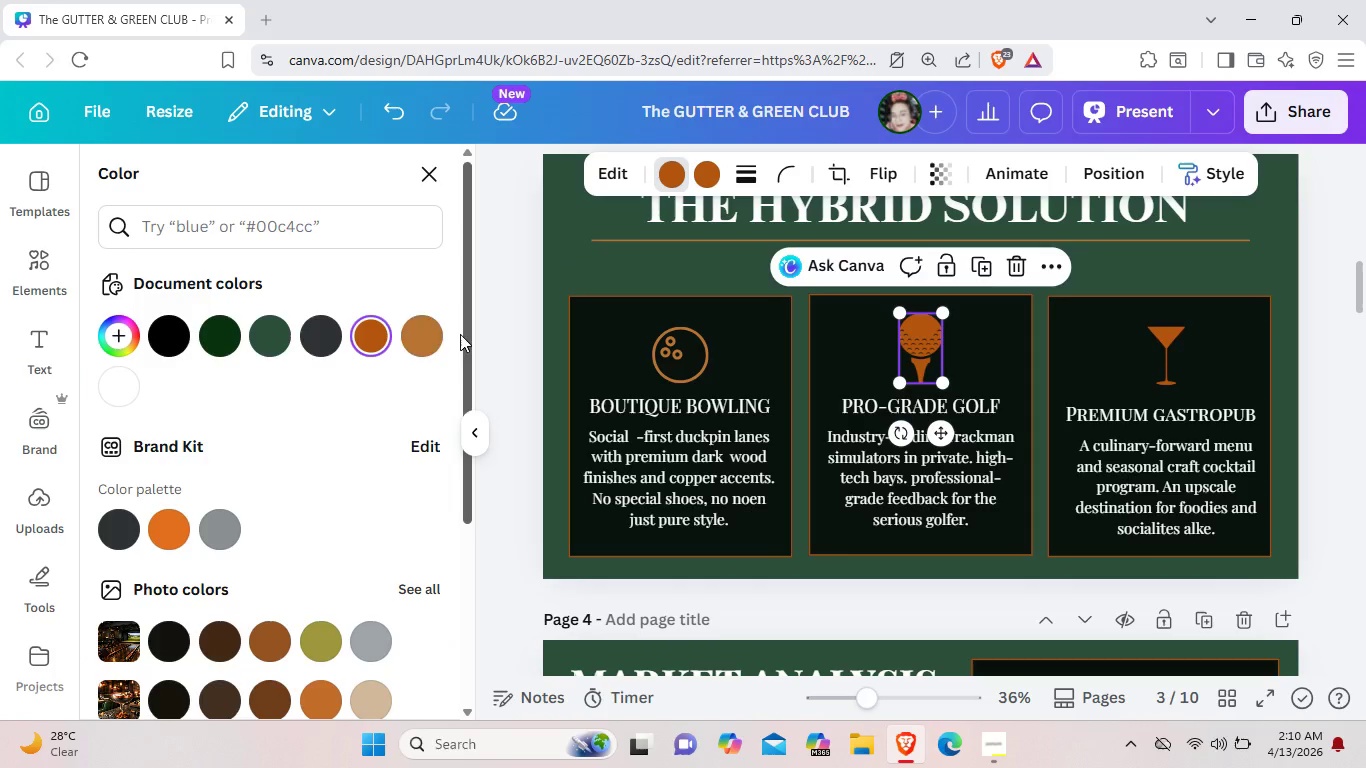 
left_click([415, 330])
 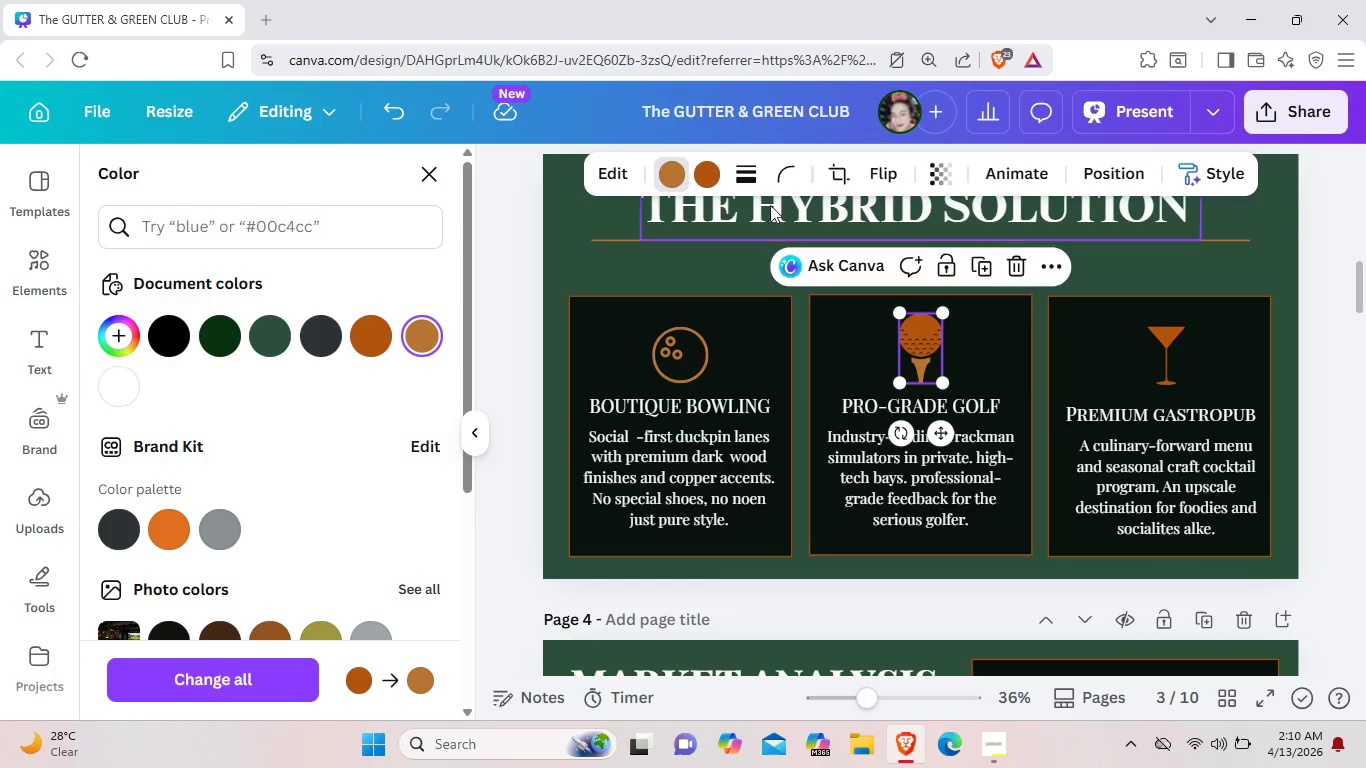 
left_click([718, 171])
 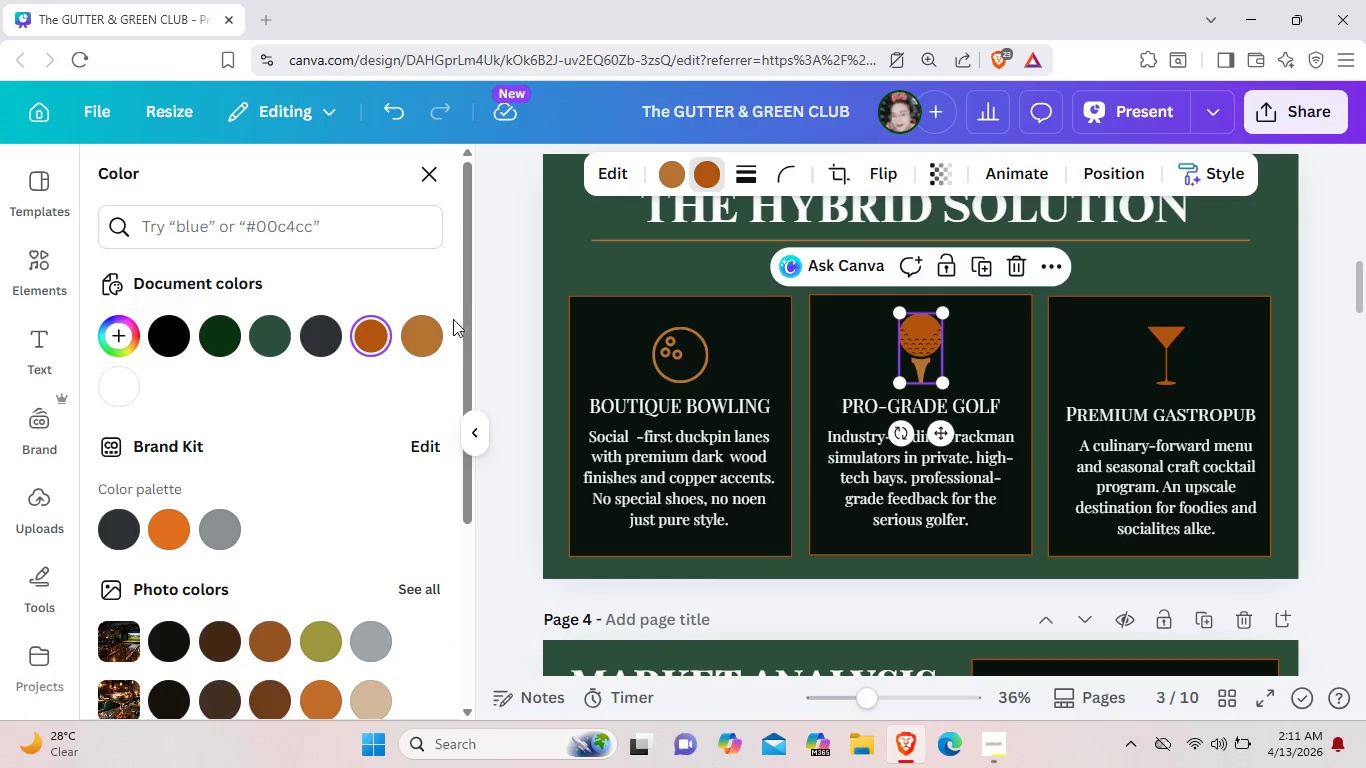 
left_click([426, 337])
 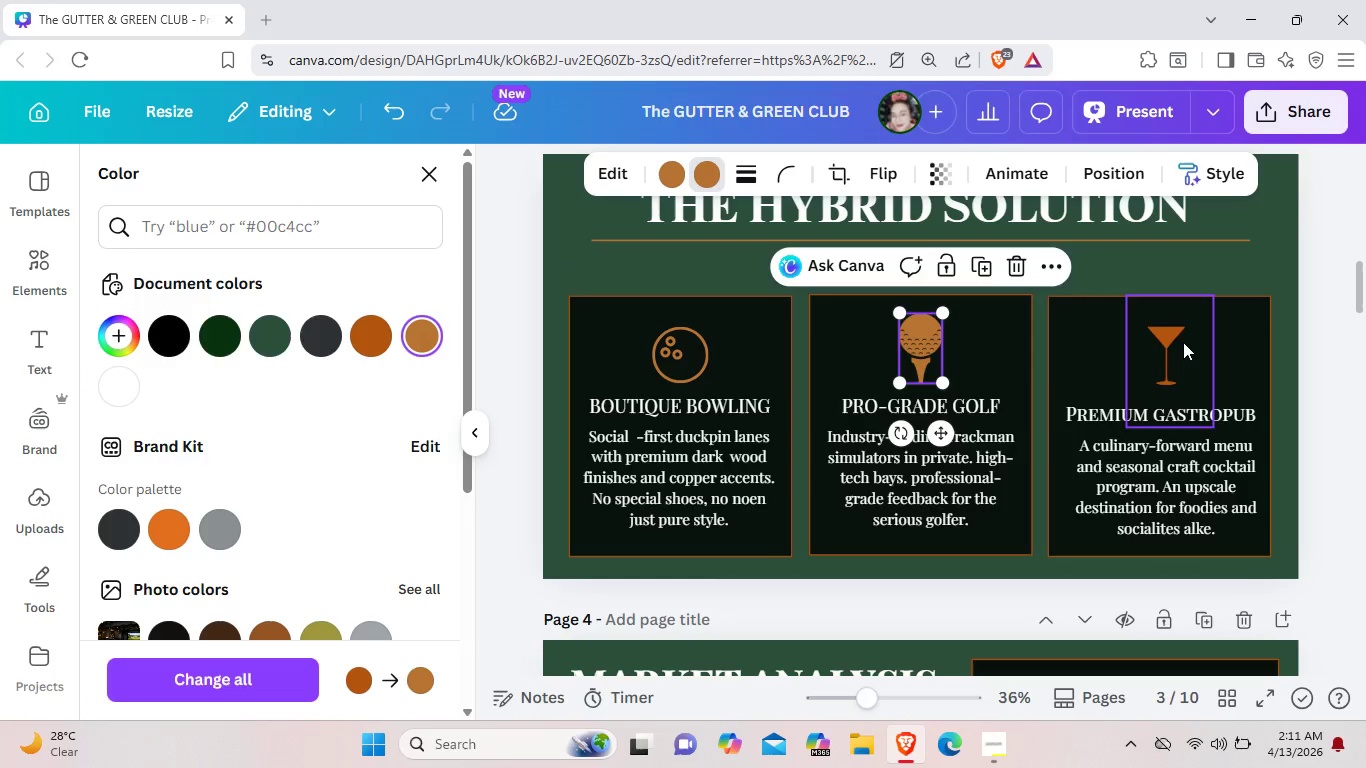 
left_click([1183, 342])
 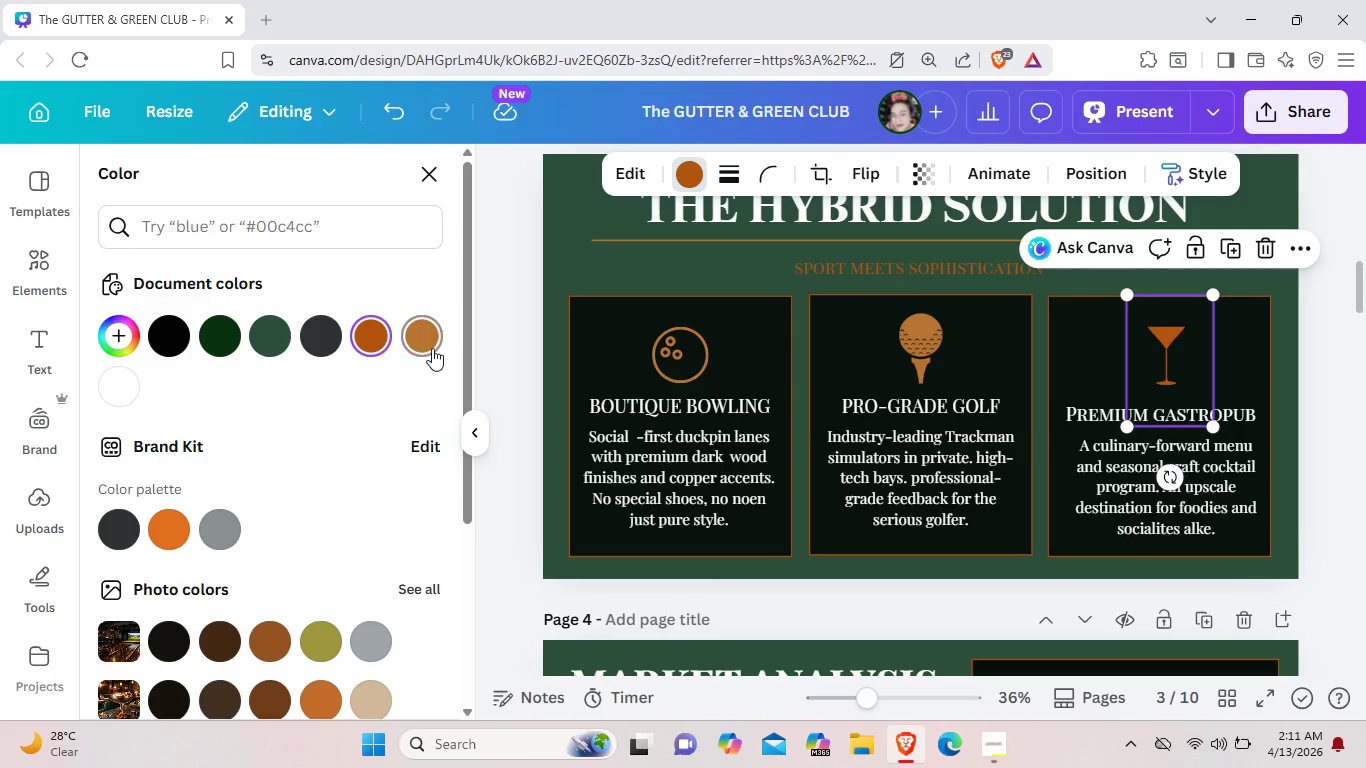 
left_click([432, 347])
 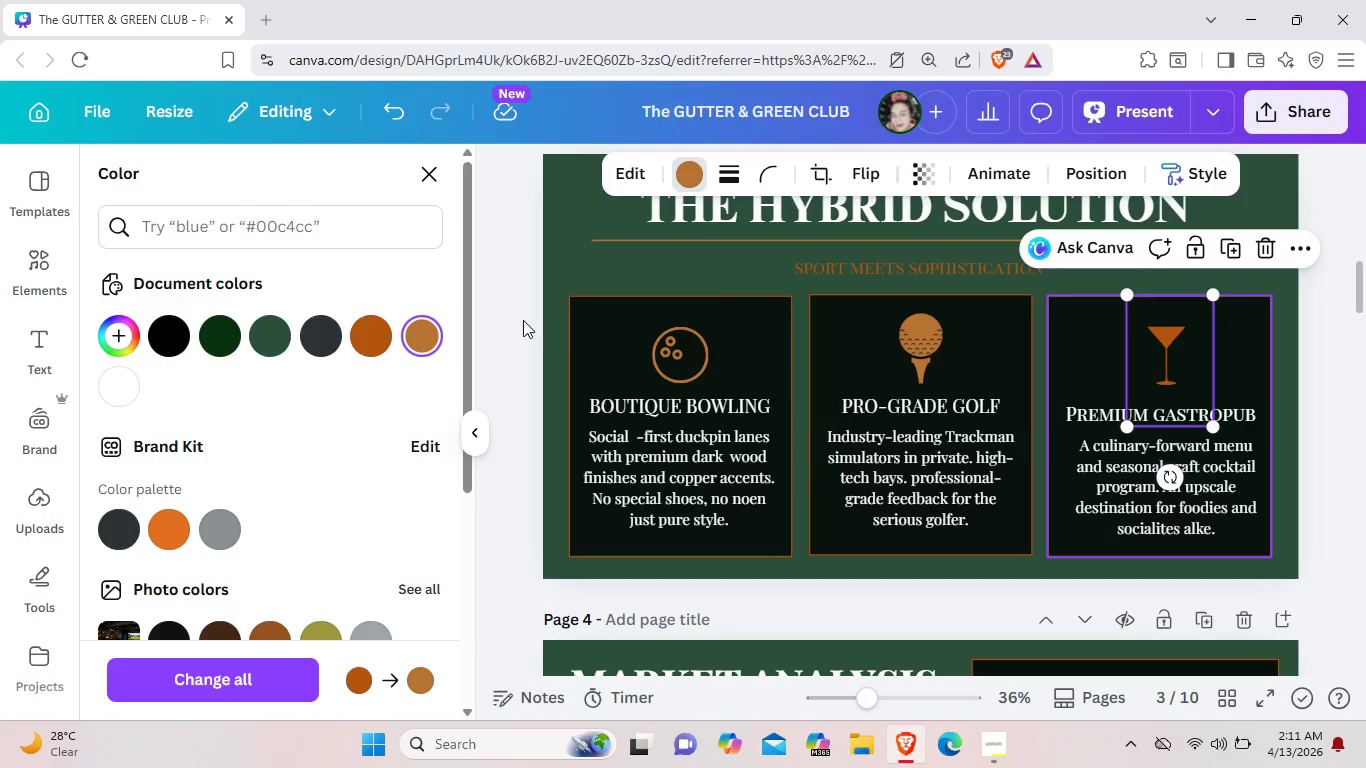 
left_click([426, 333])
 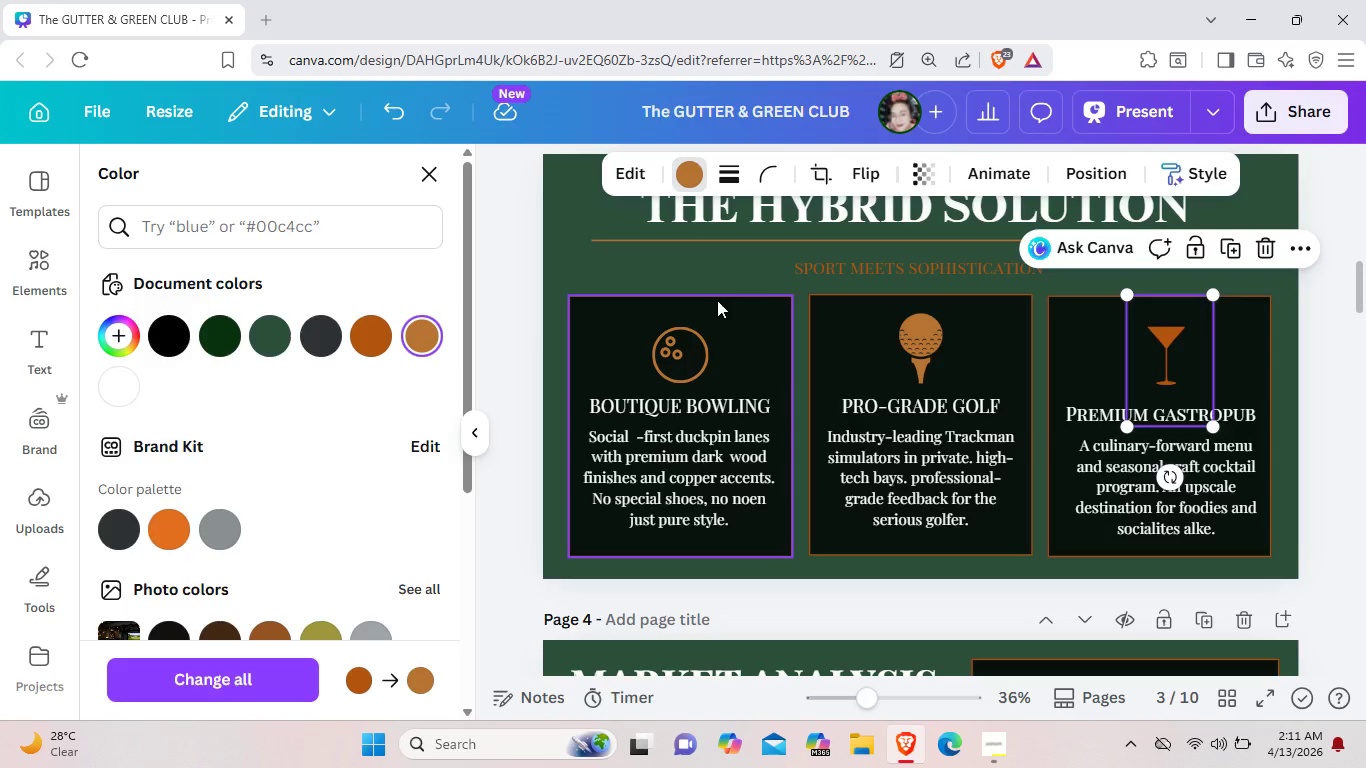 
left_click([694, 268])
 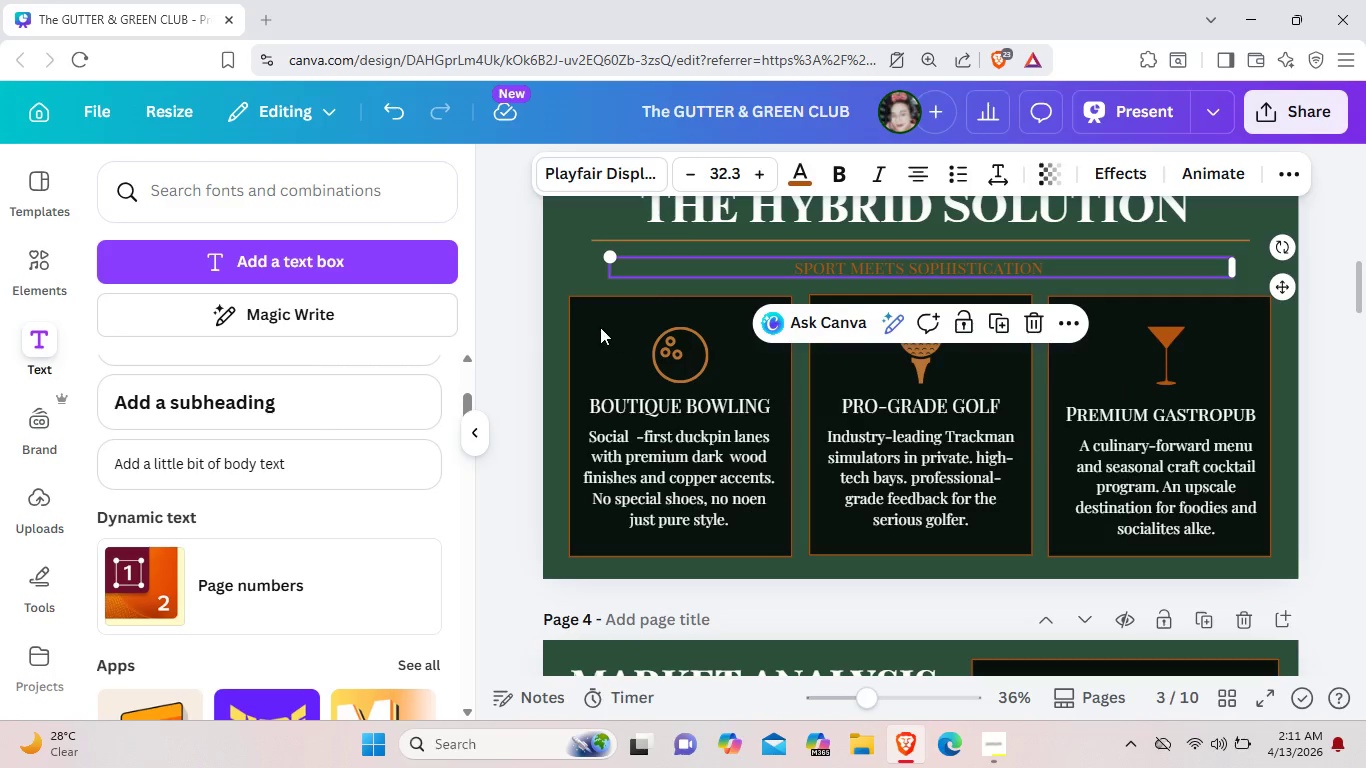 
left_click([566, 321])
 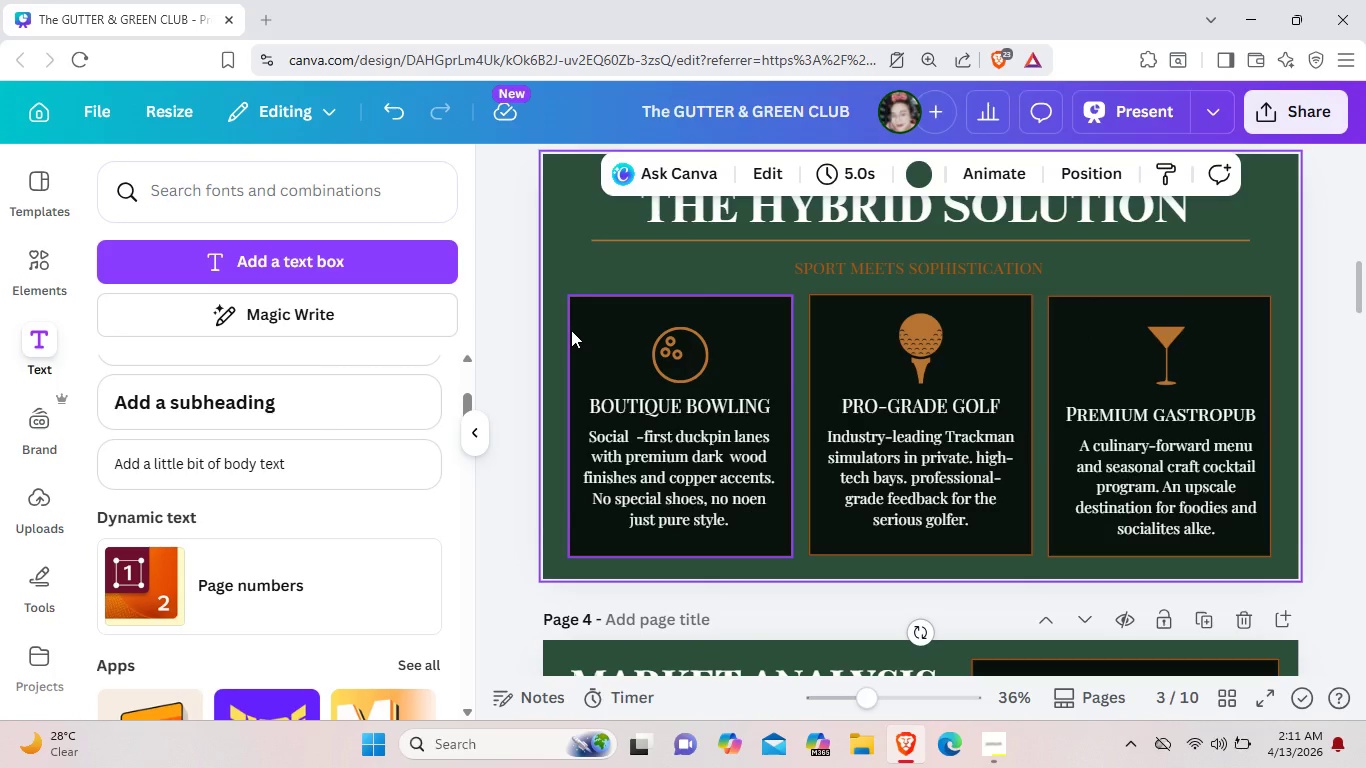 
left_click([571, 330])
 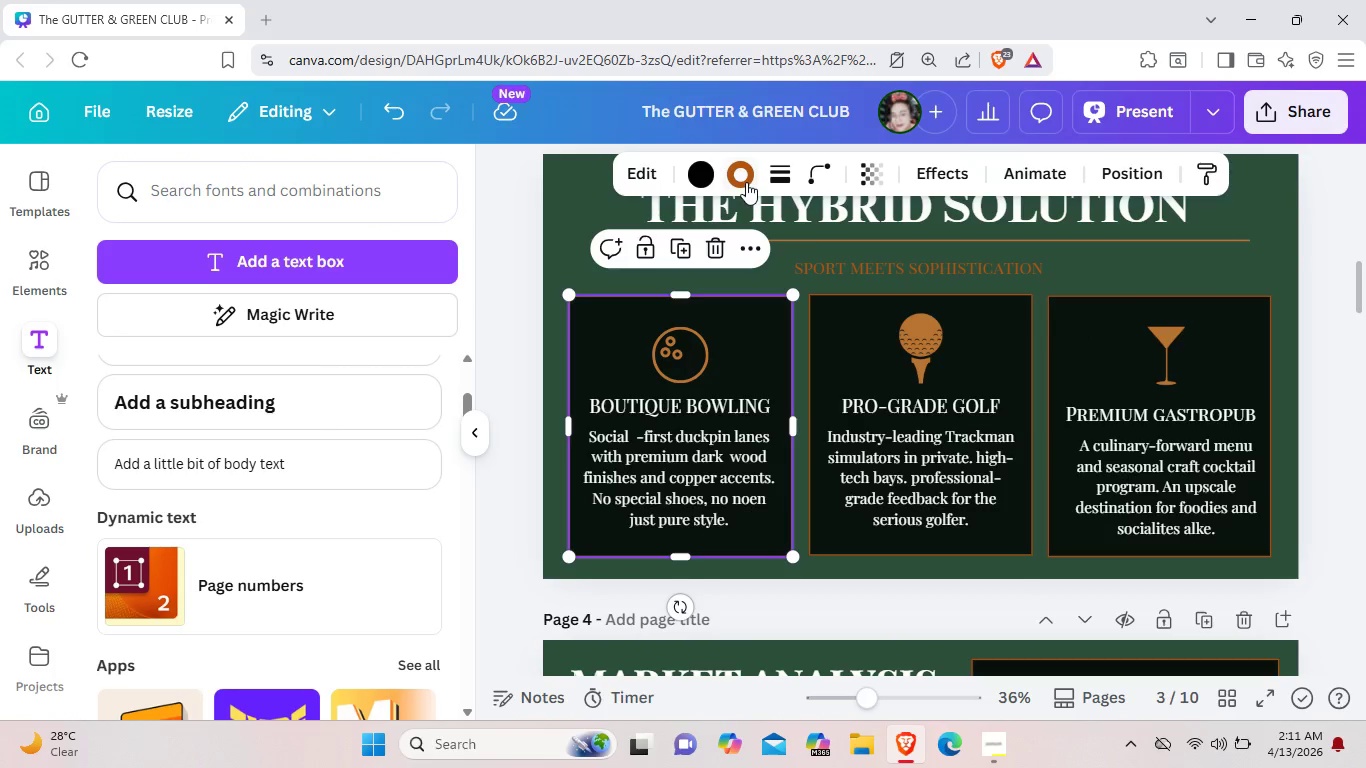 
left_click([742, 179])
 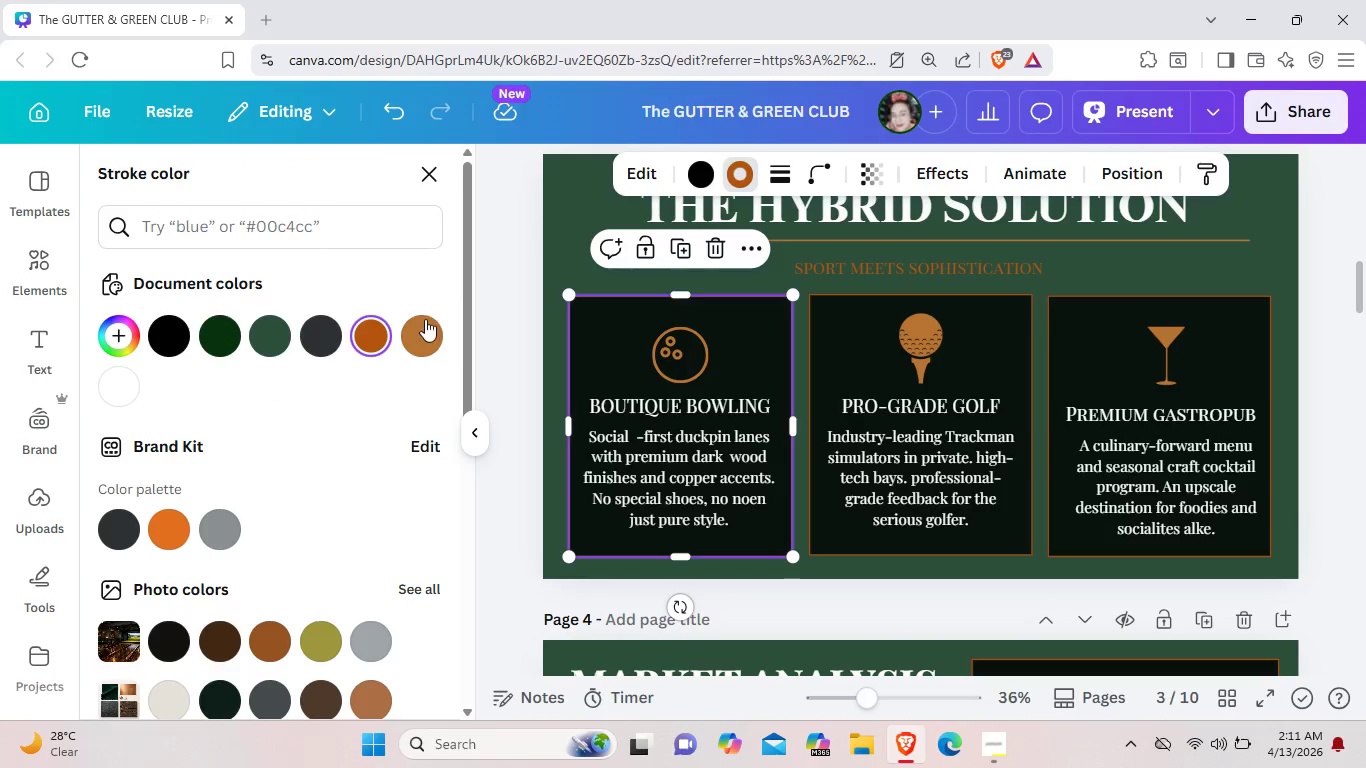 
left_click([423, 323])
 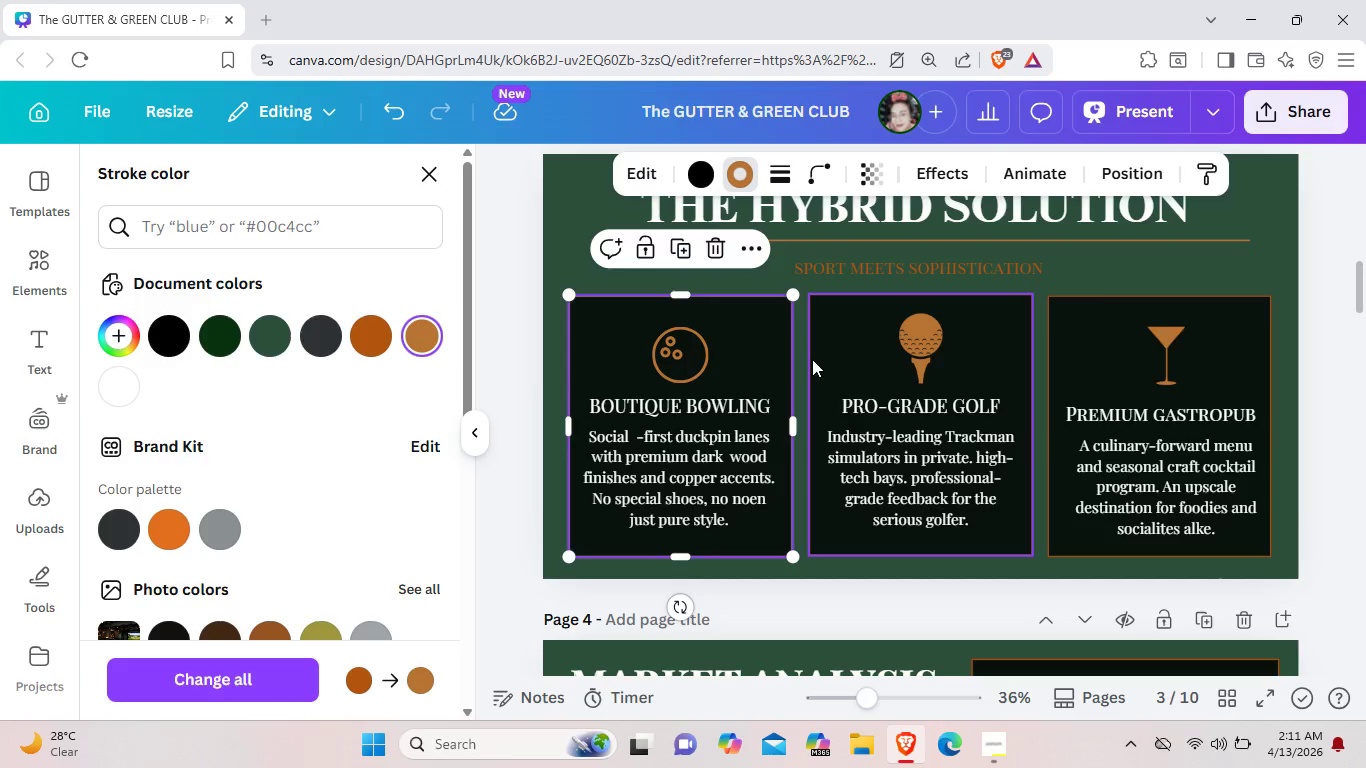 
left_click([809, 359])
 